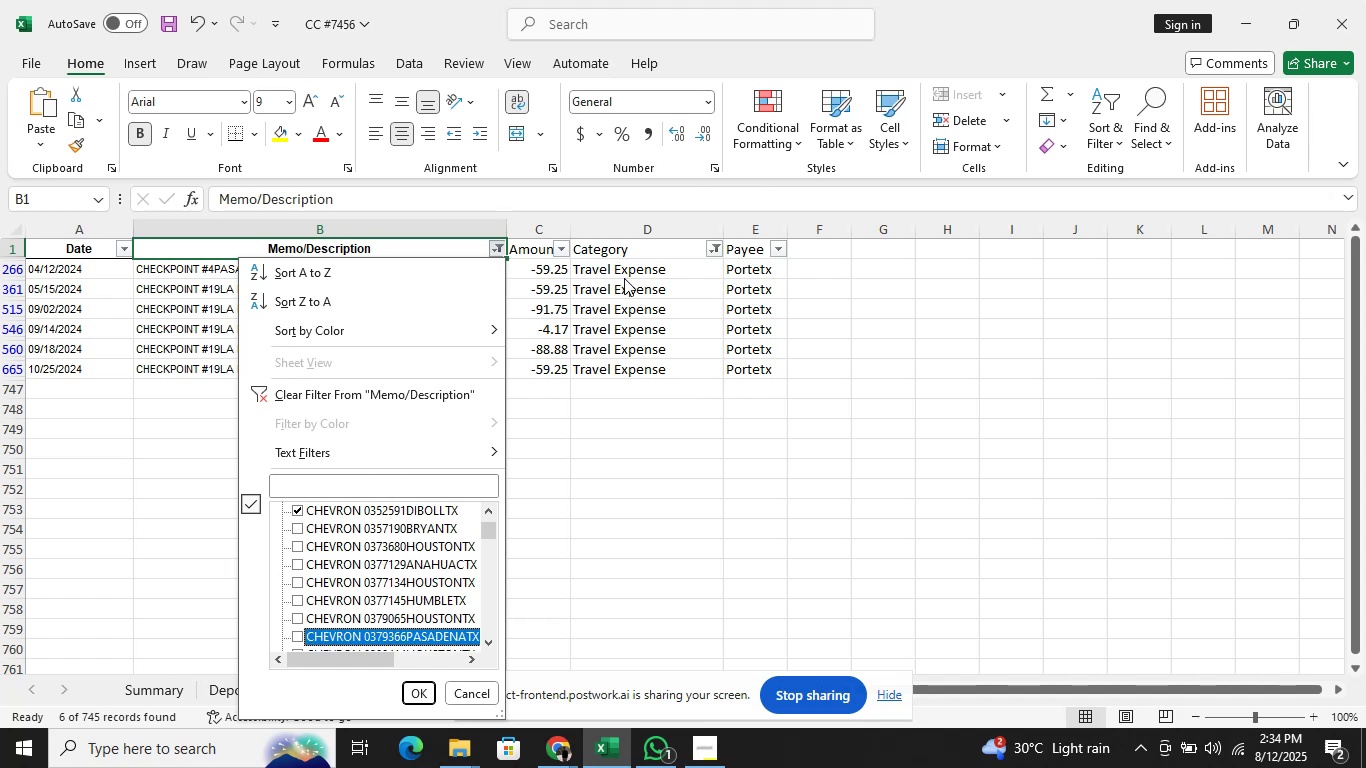 
key(ArrowUp)
 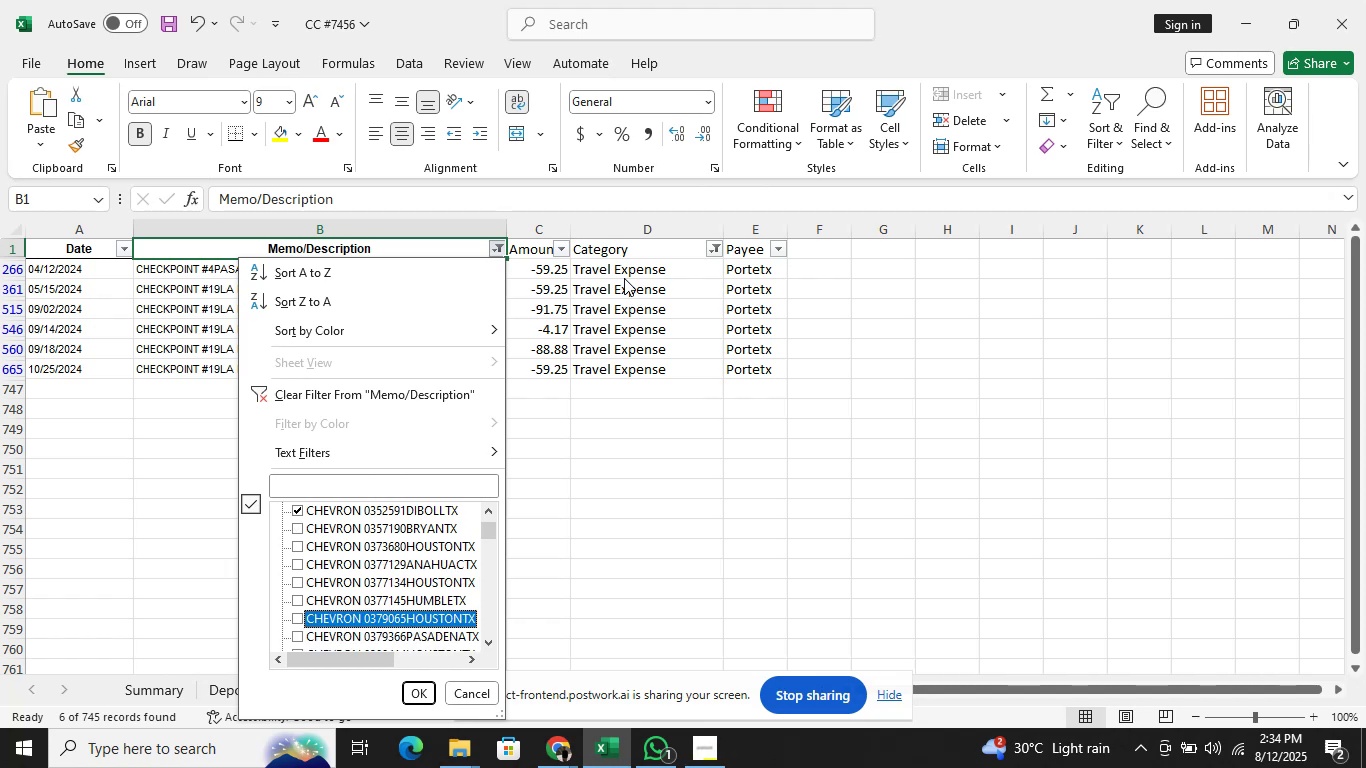 
key(ArrowUp)
 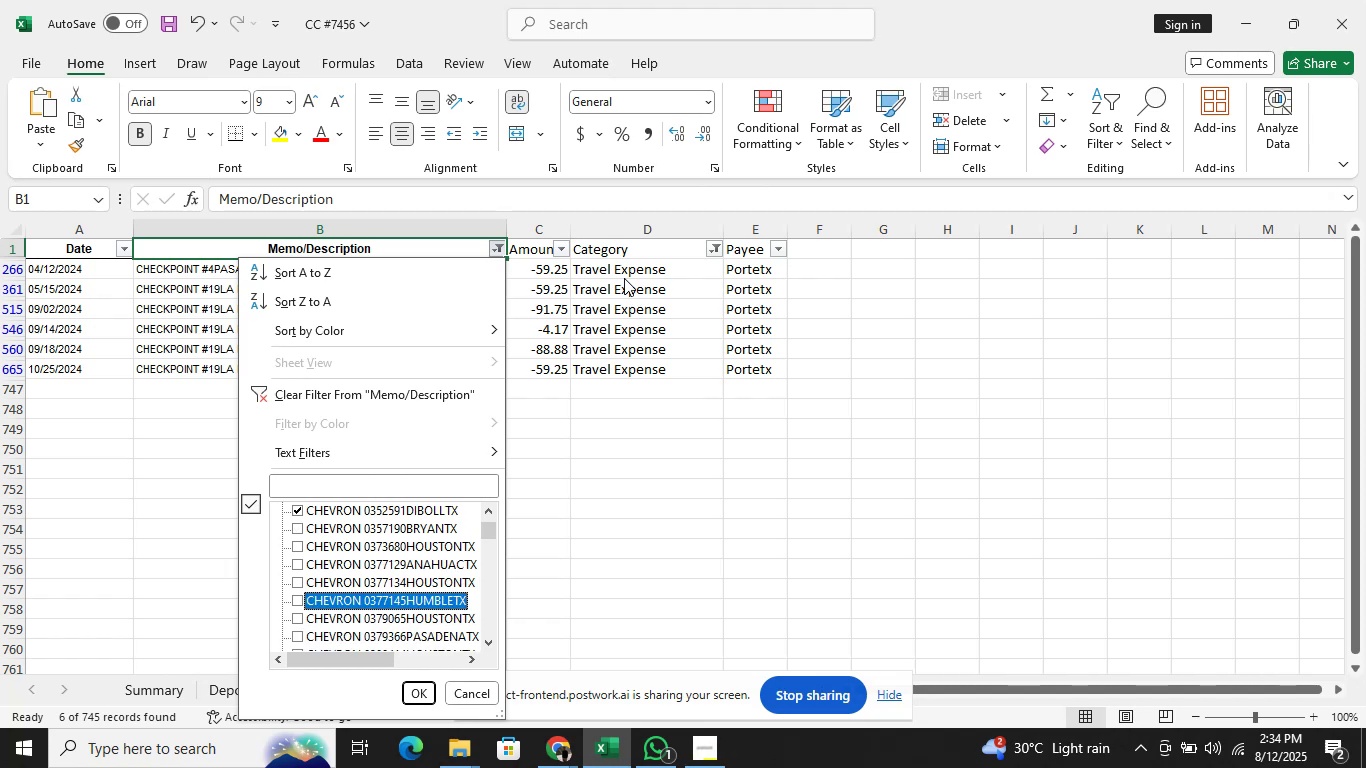 
key(ArrowUp)
 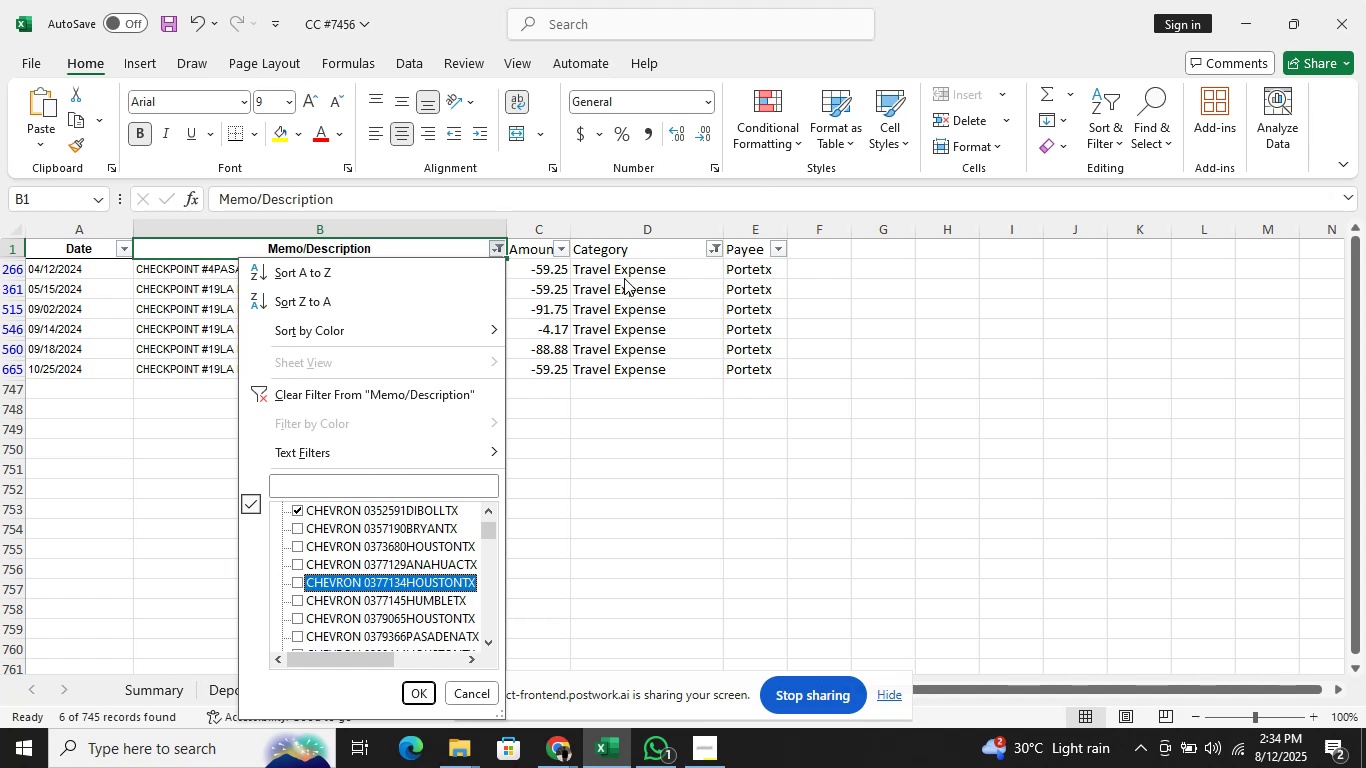 
key(ArrowUp)
 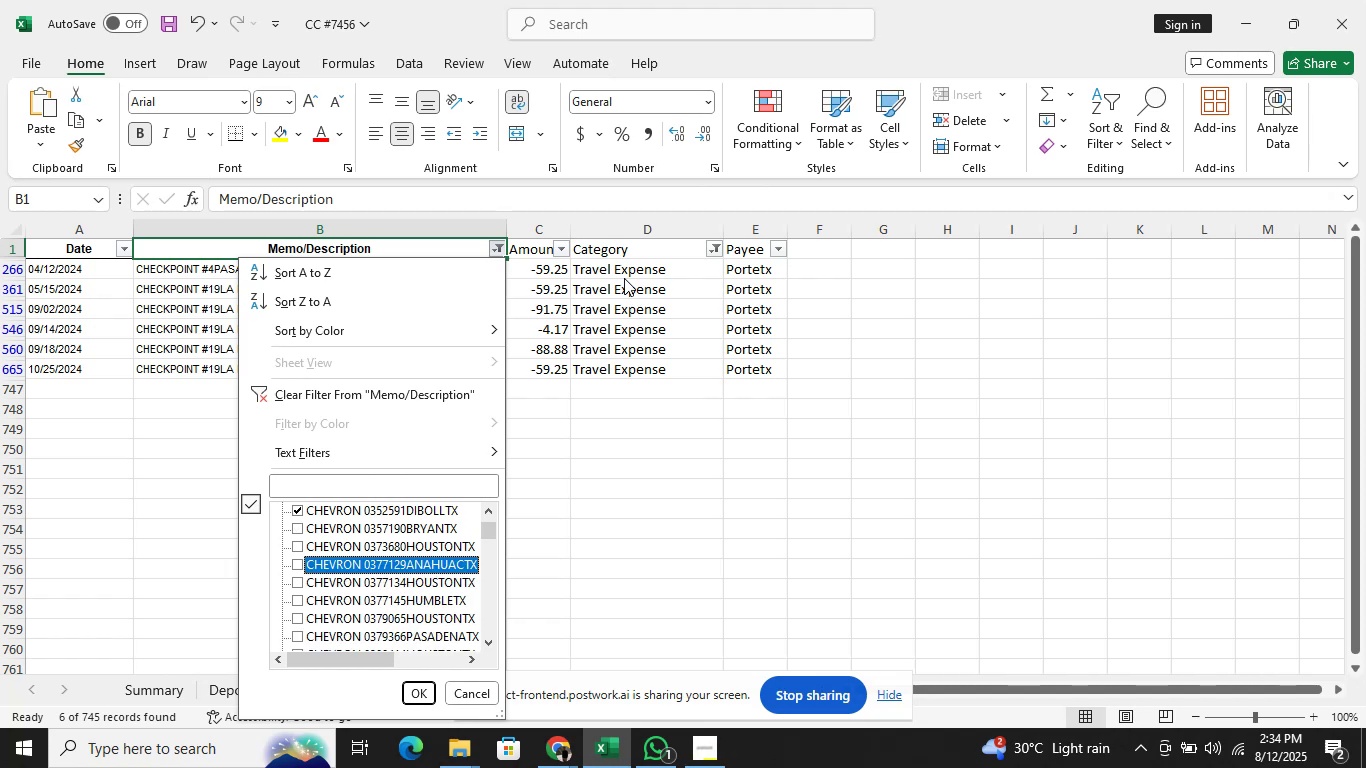 
key(ArrowUp)
 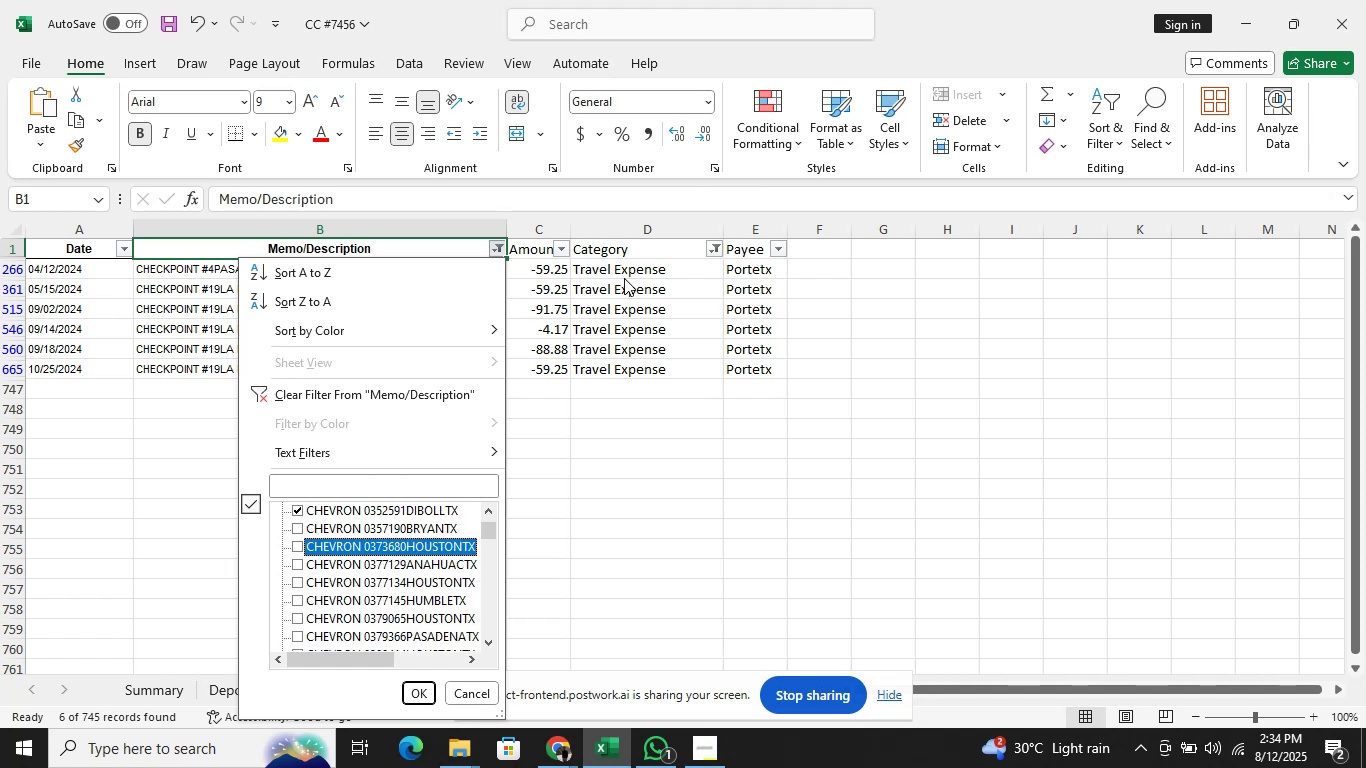 
key(ArrowUp)
 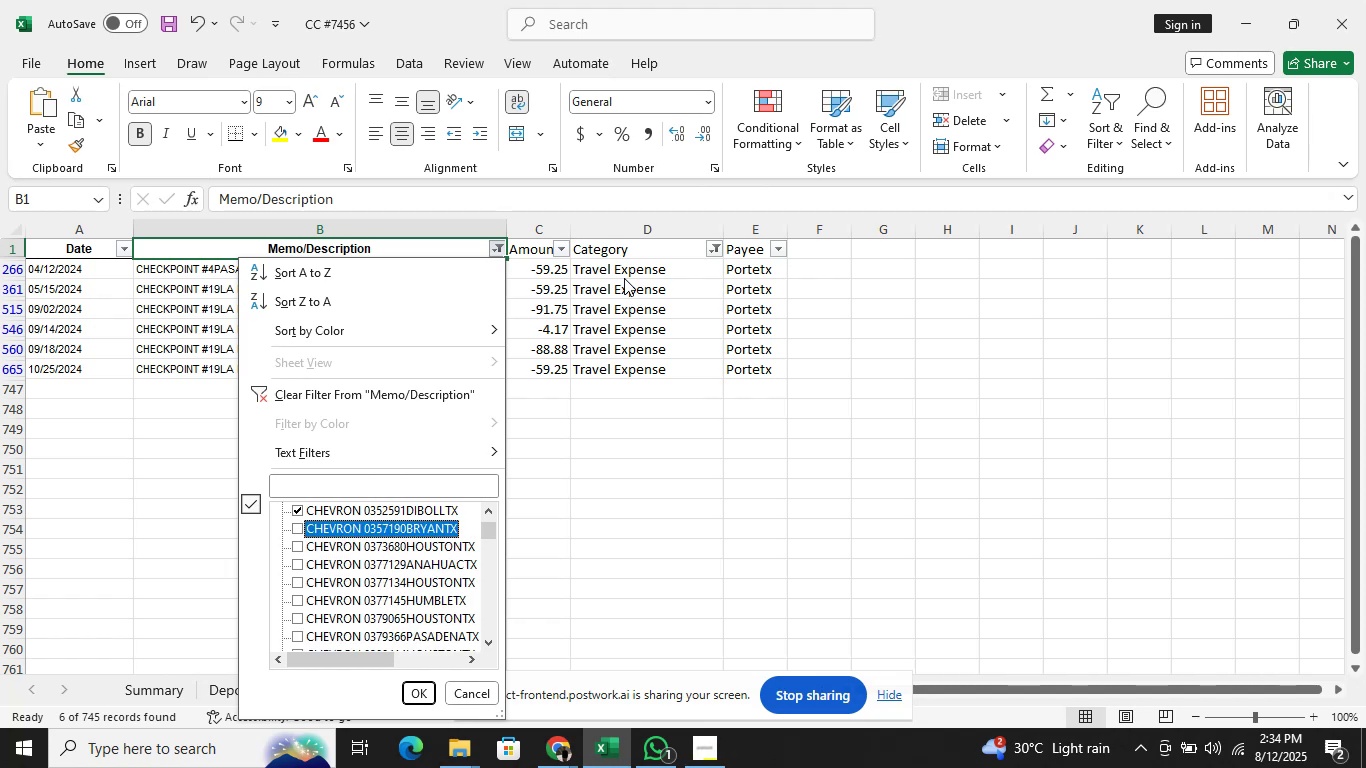 
key(Space)
 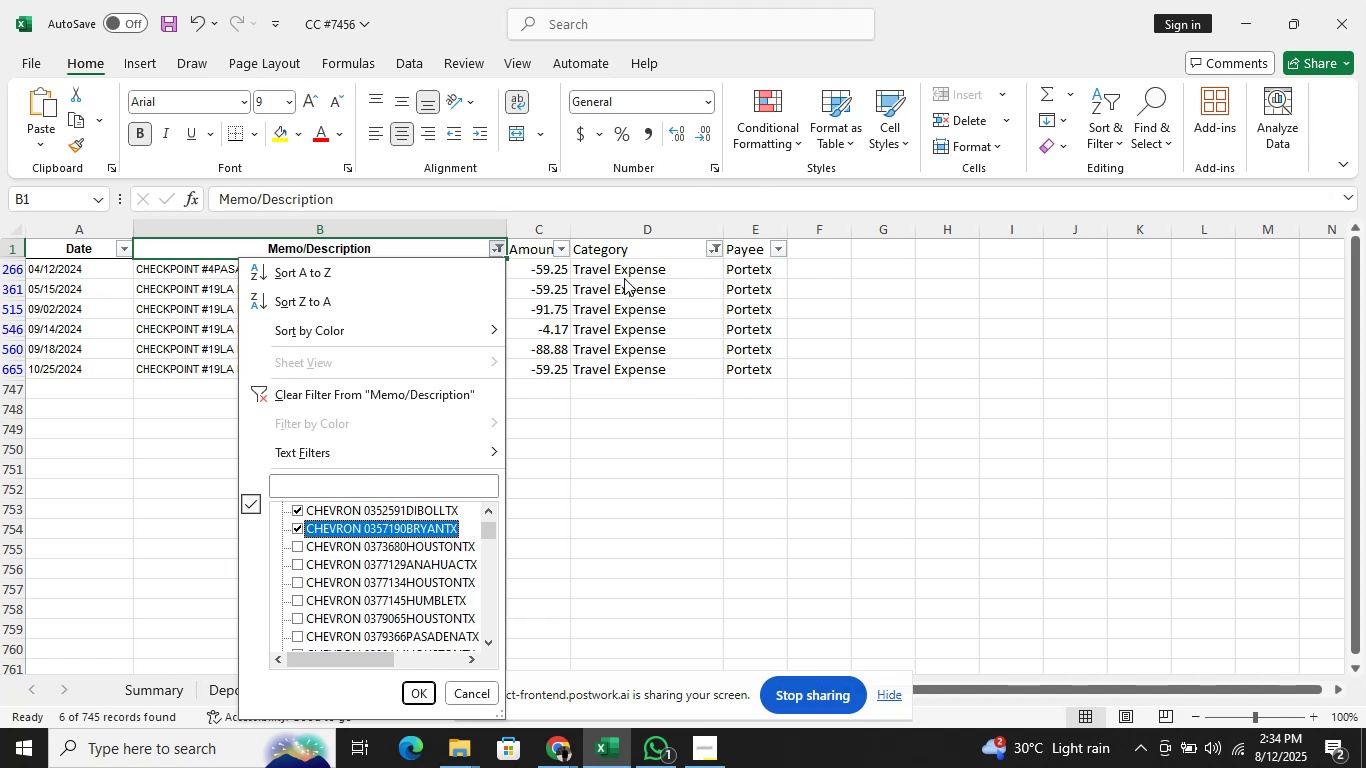 
key(ArrowDown)
 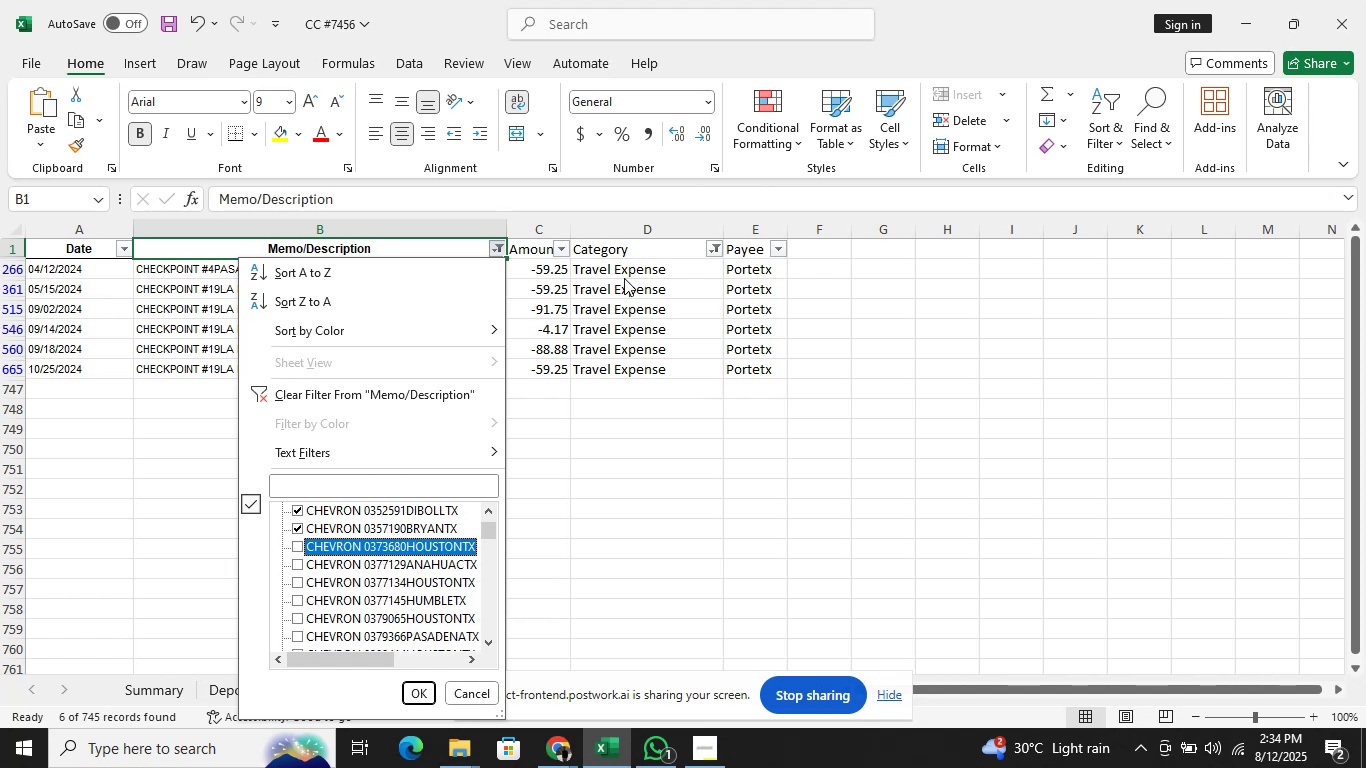 
key(Space)
 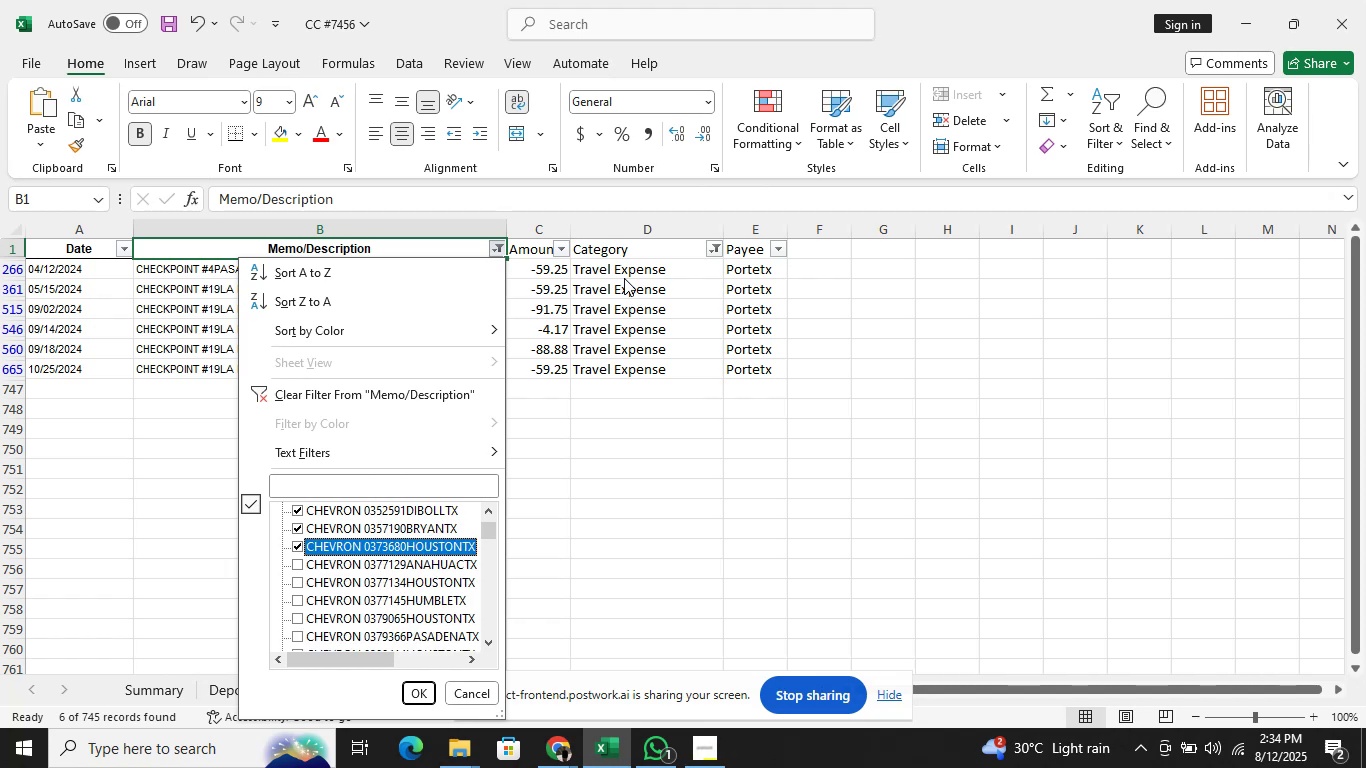 
key(ArrowDown)
 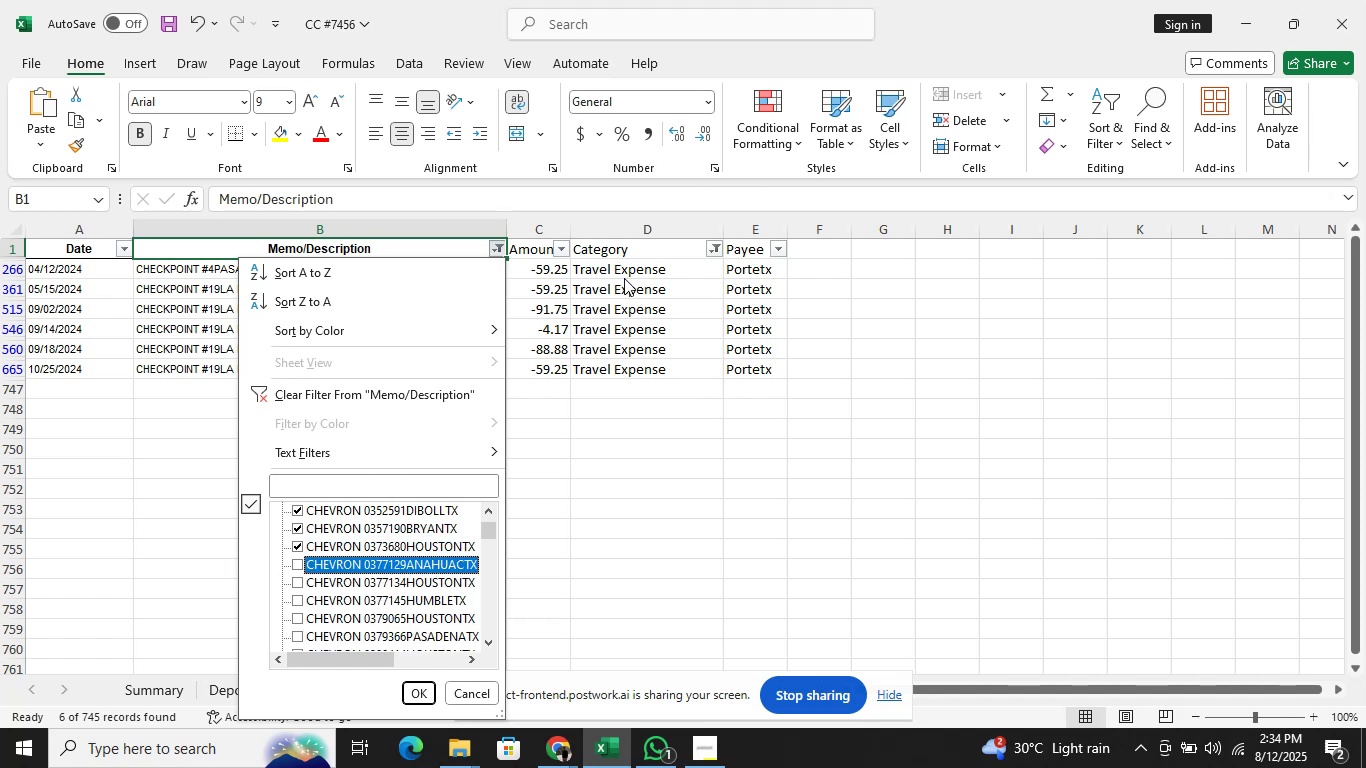 
key(Space)
 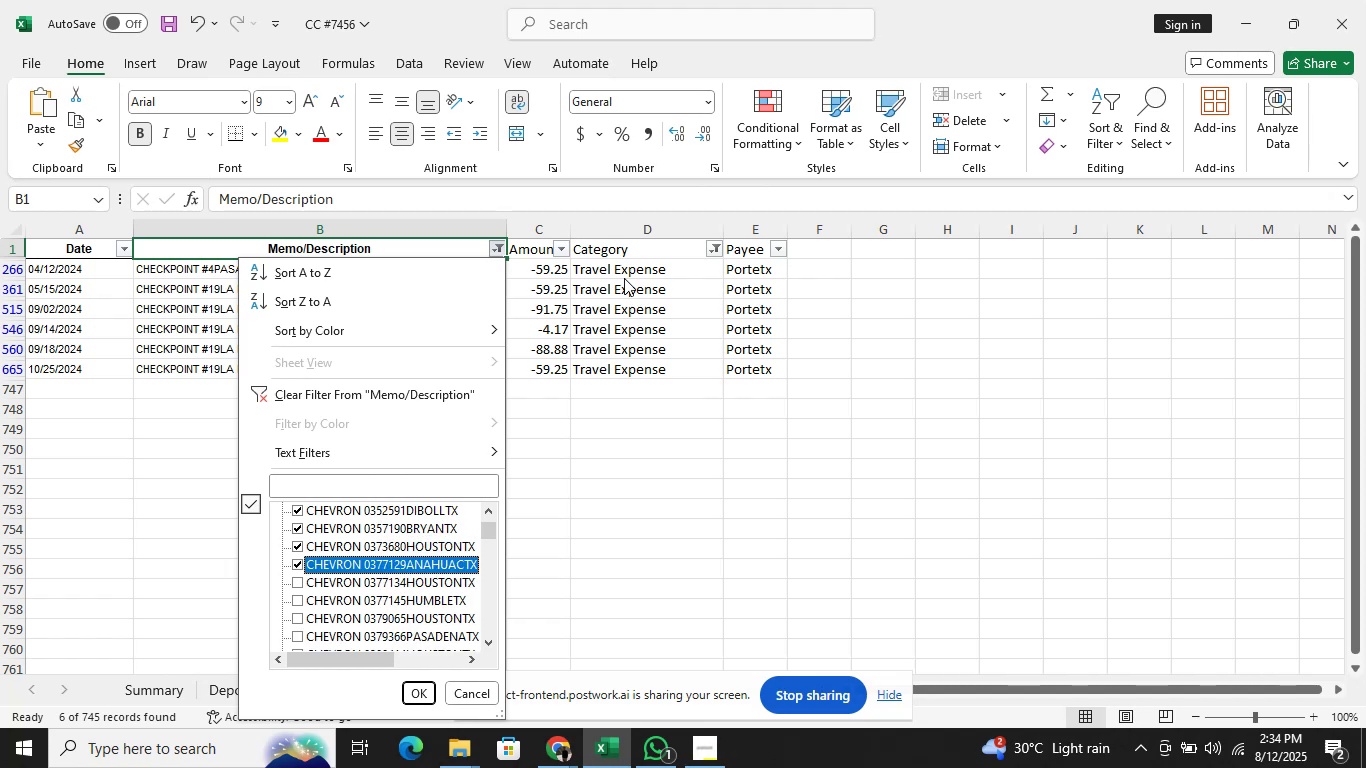 
key(ArrowDown)
 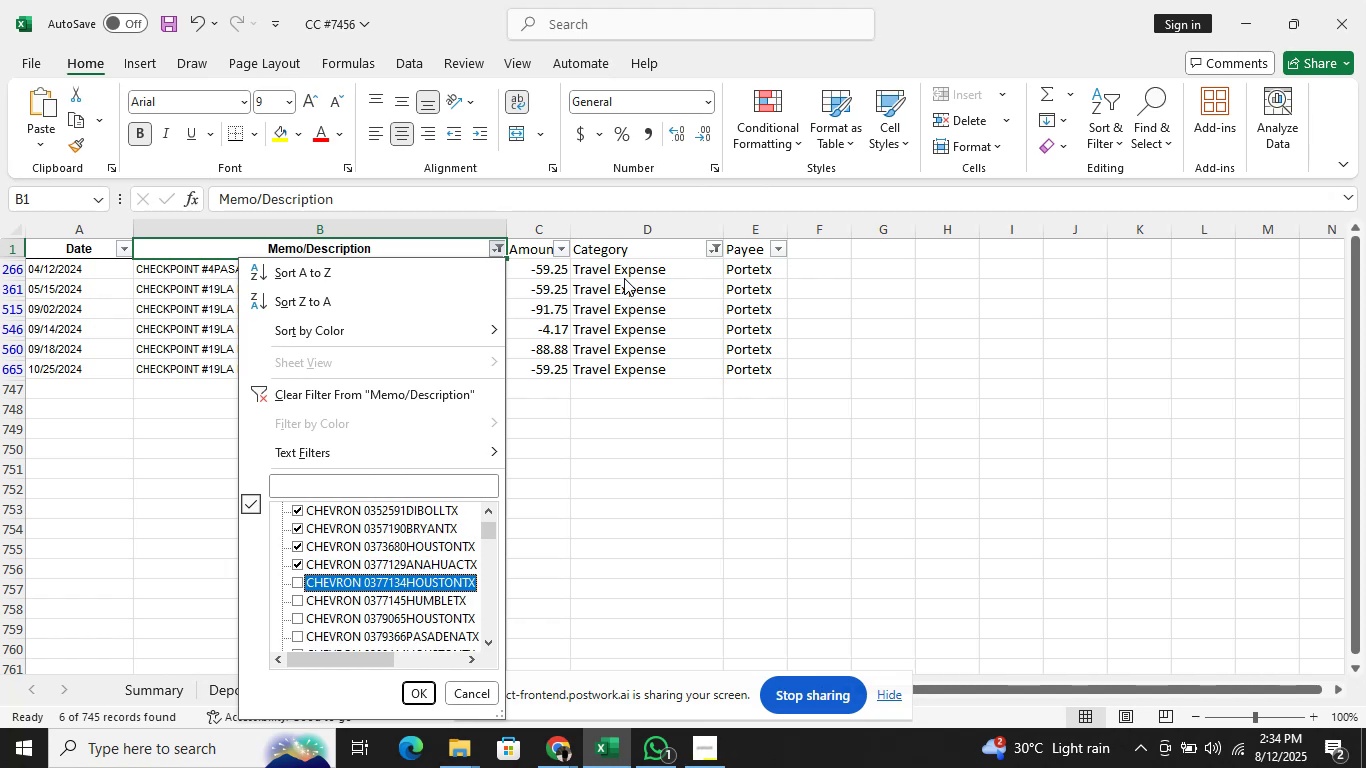 
key(Space)
 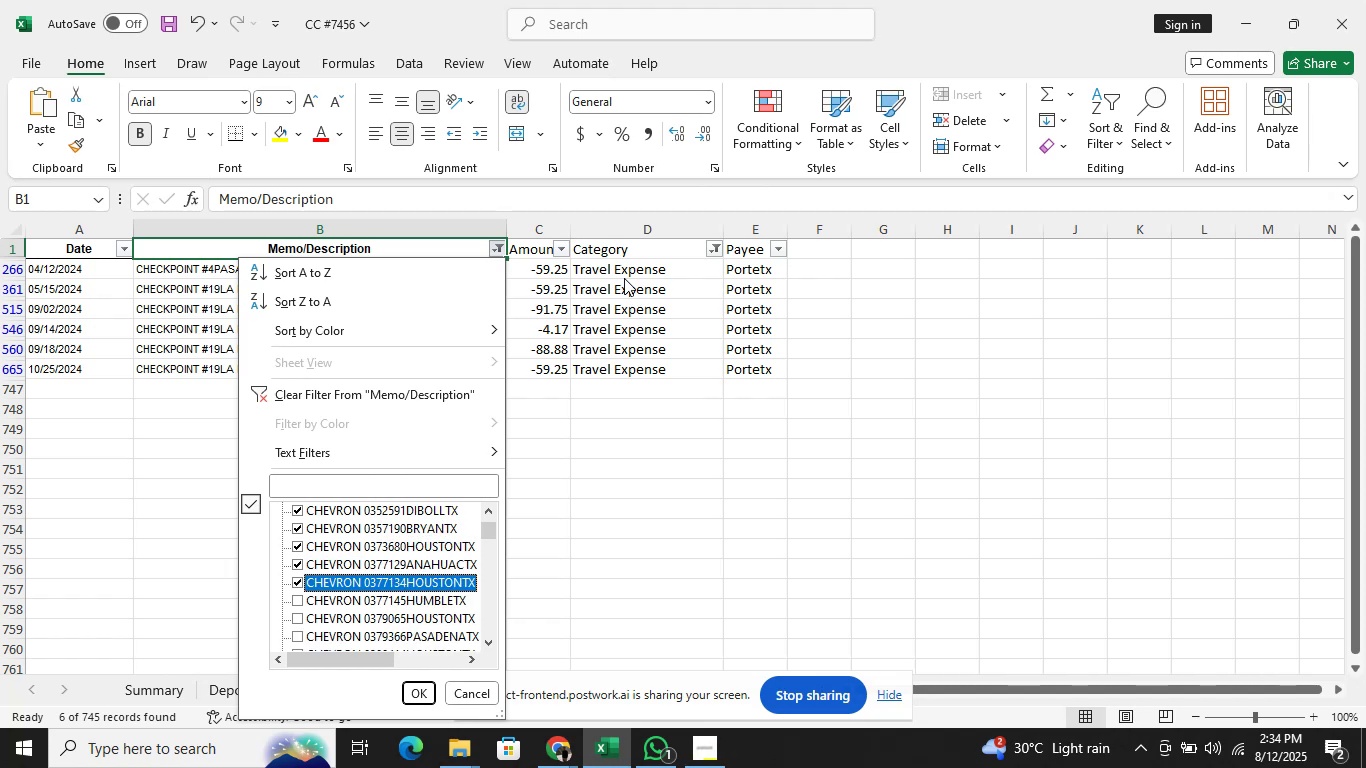 
key(ArrowDown)
 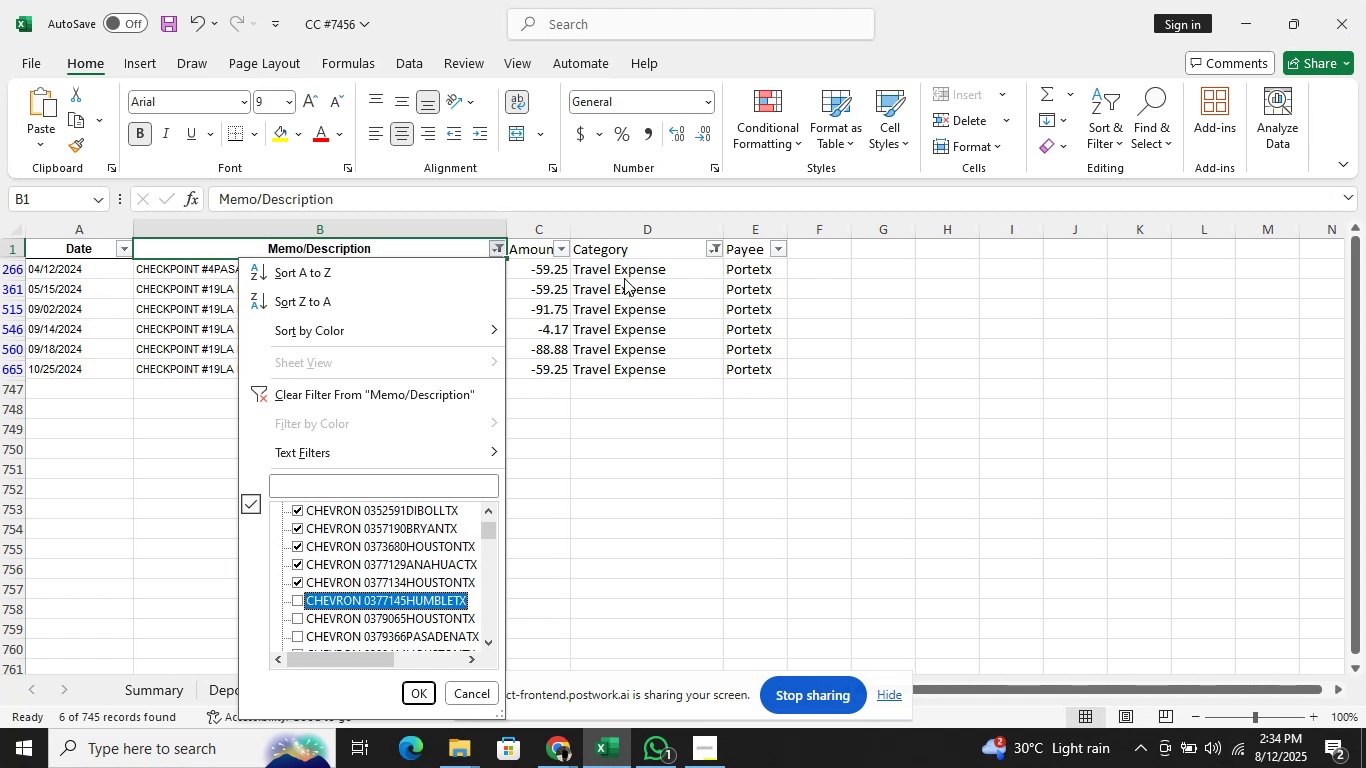 
key(Space)
 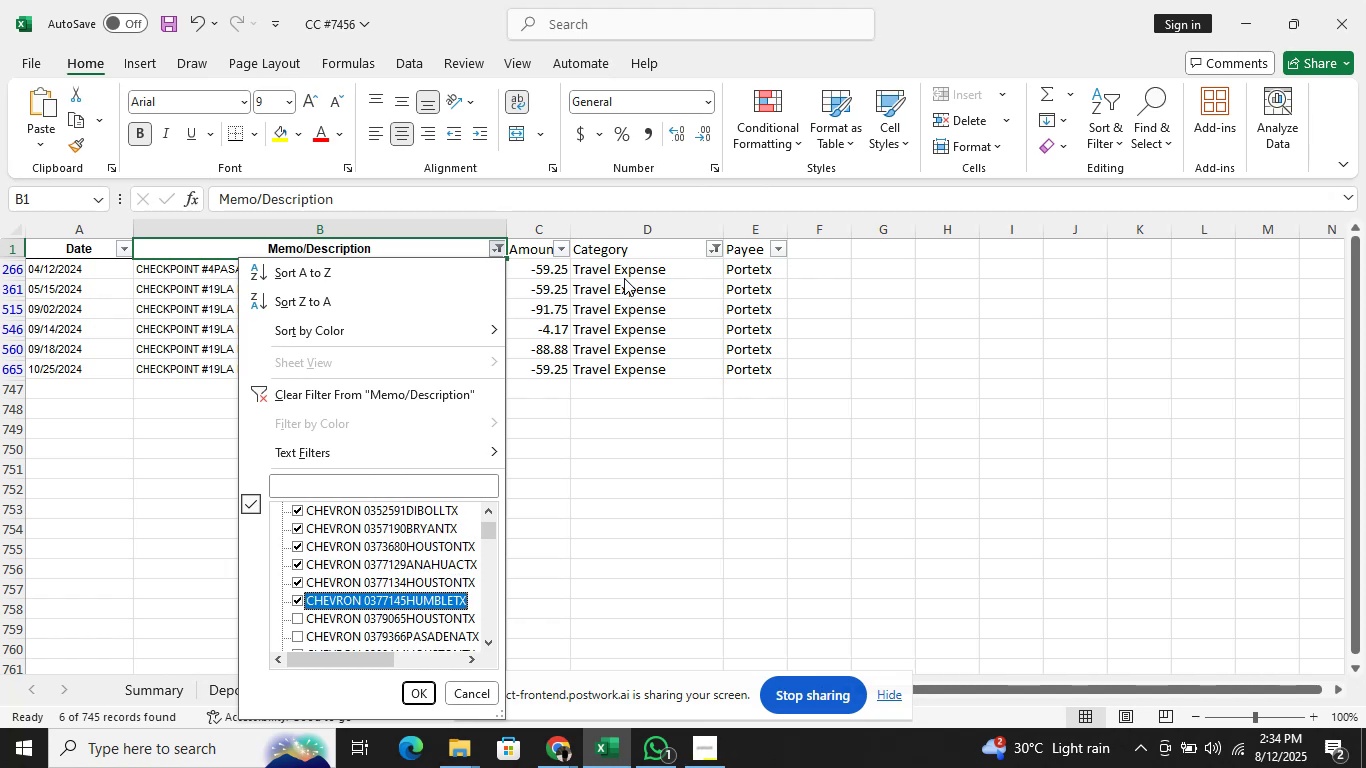 
key(ArrowDown)
 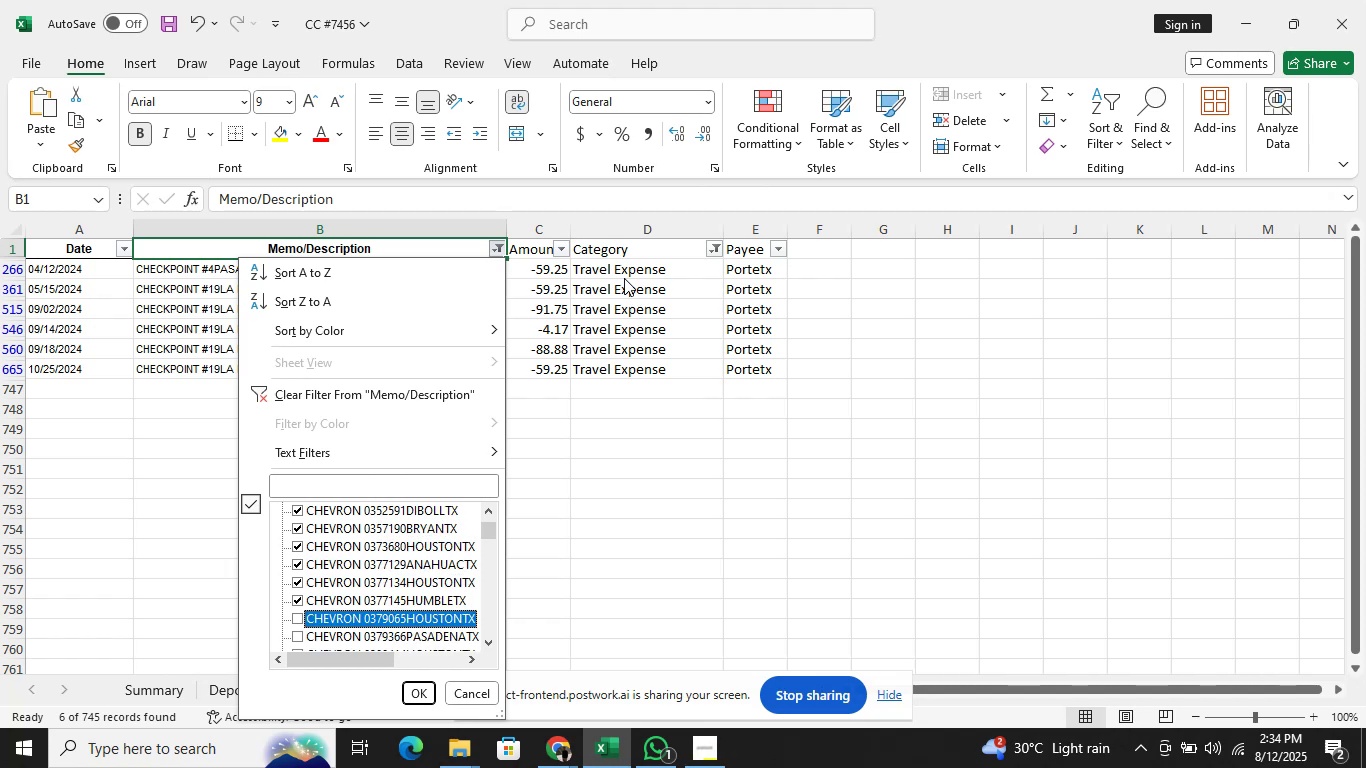 
key(Space)
 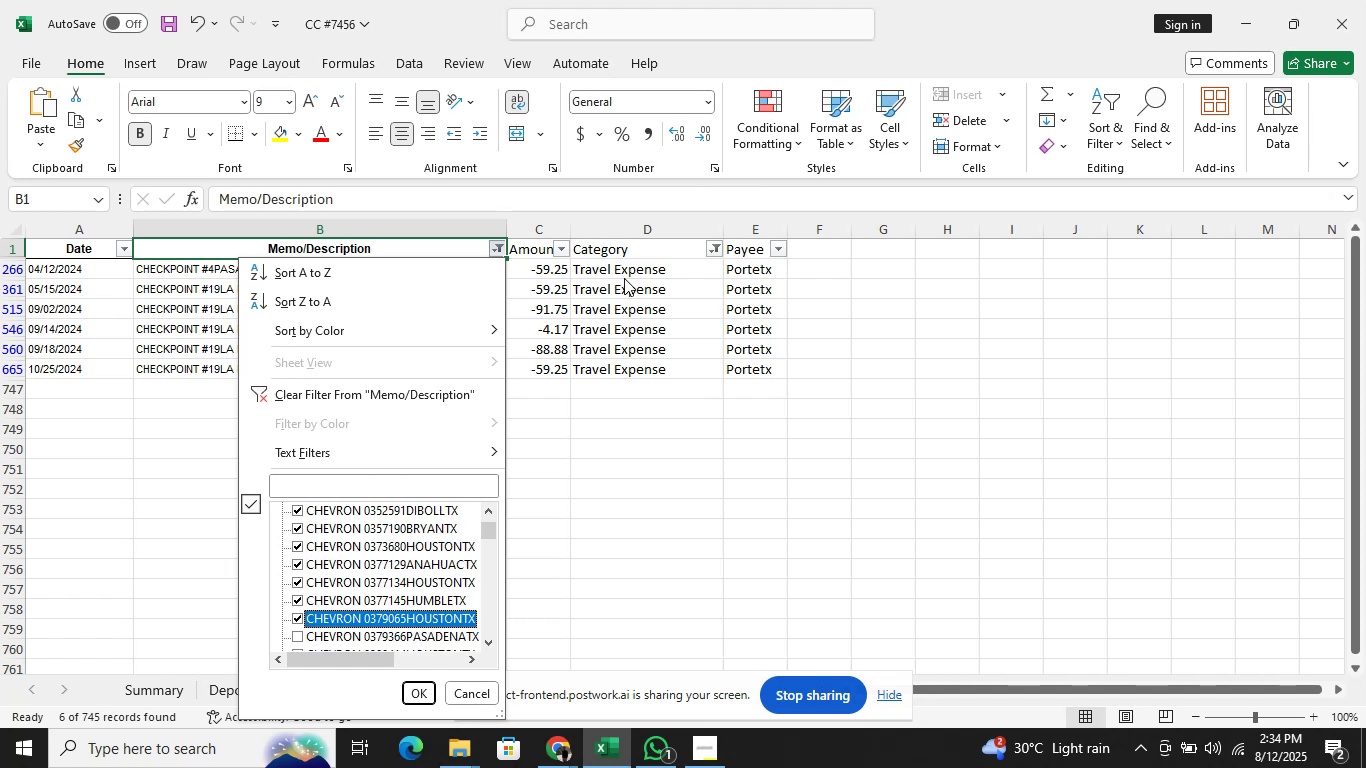 
key(ArrowDown)
 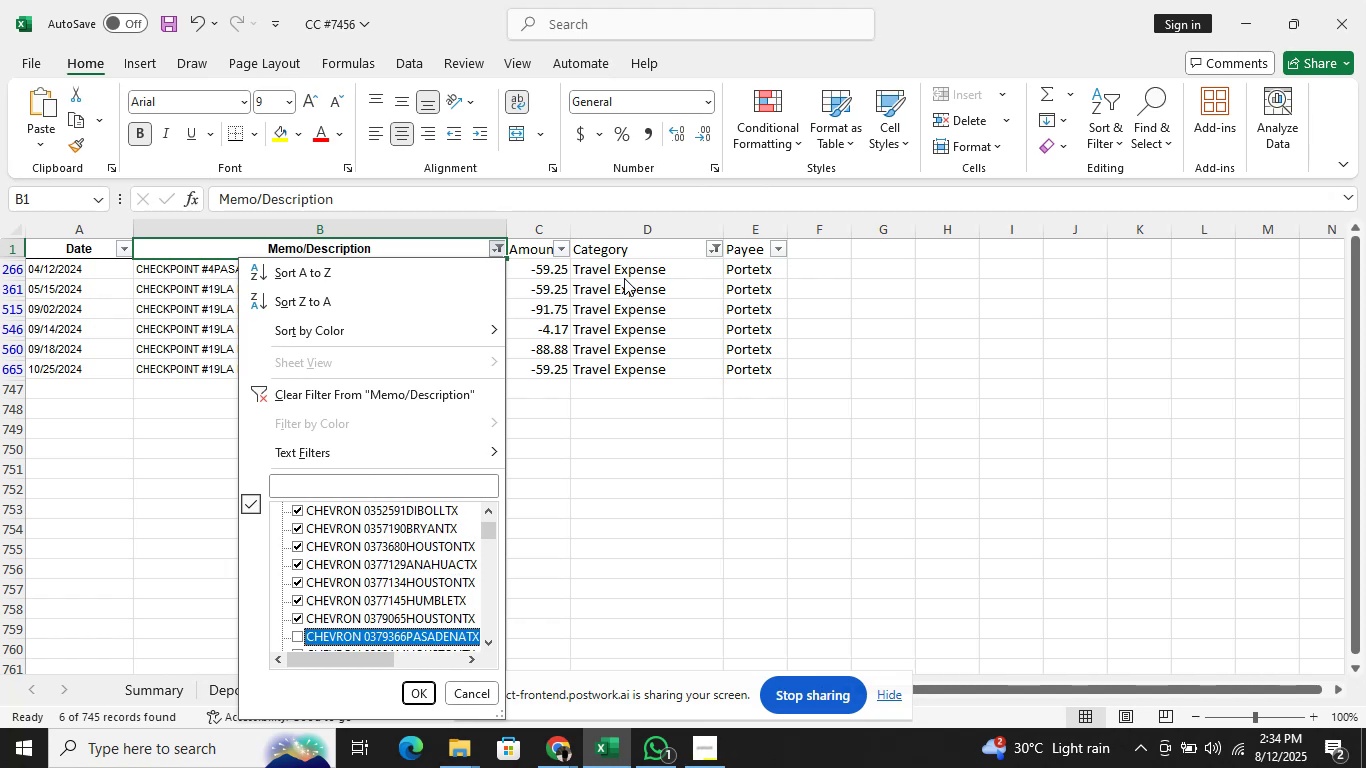 
key(Space)
 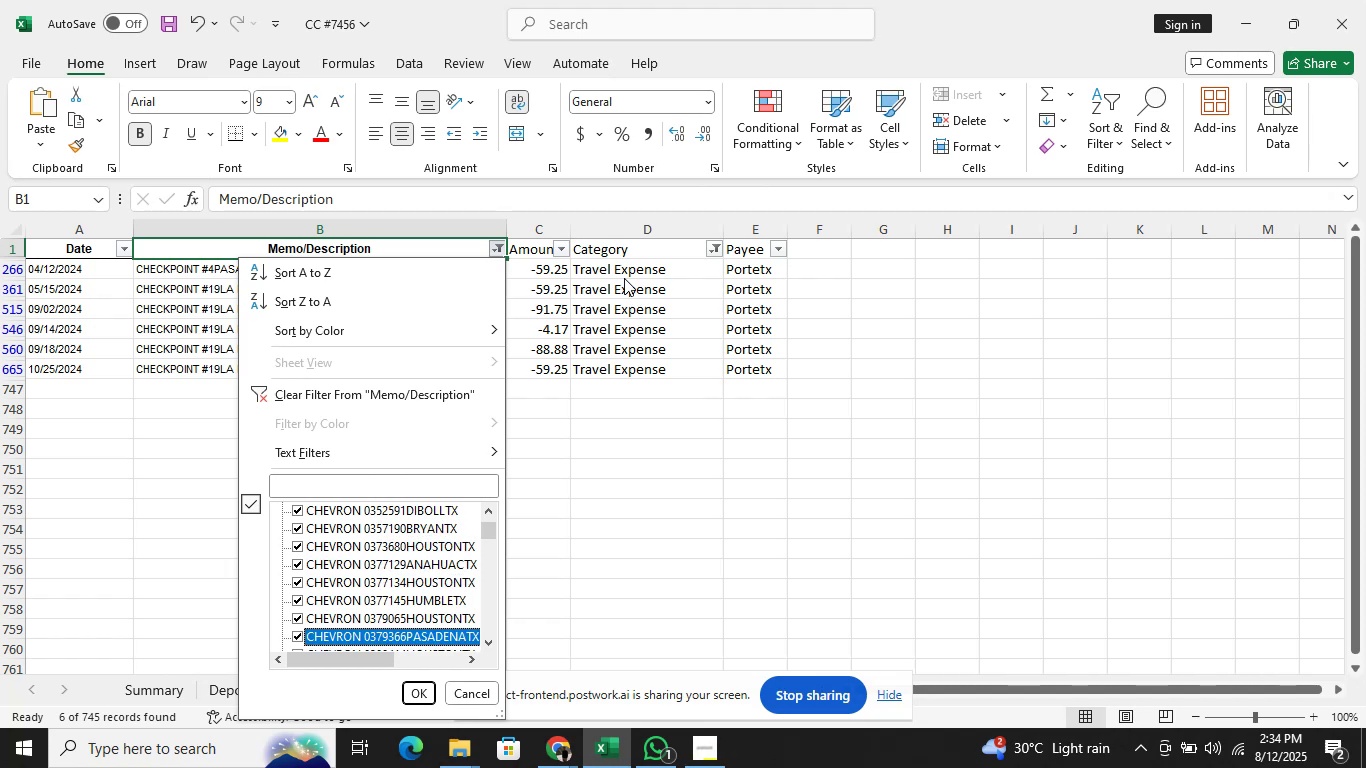 
key(ArrowDown)
 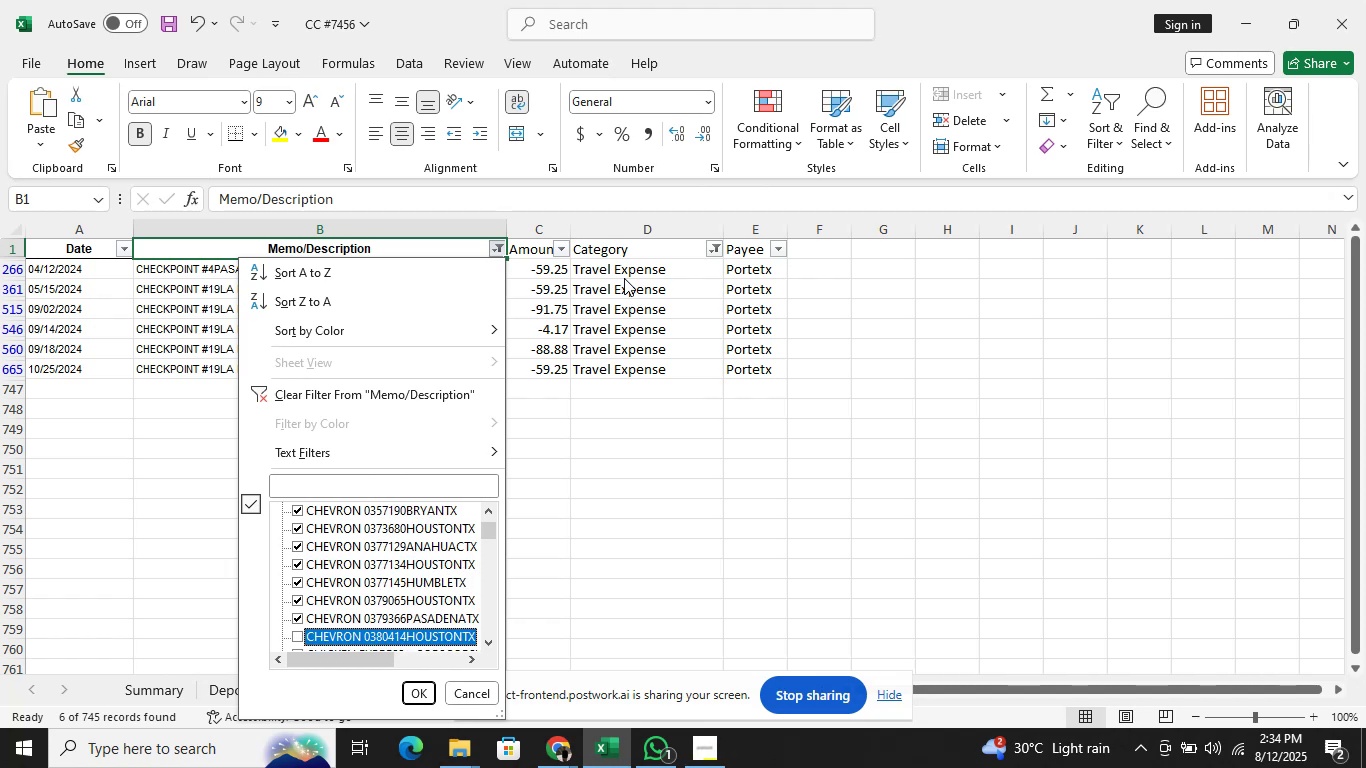 
key(ArrowDown)
 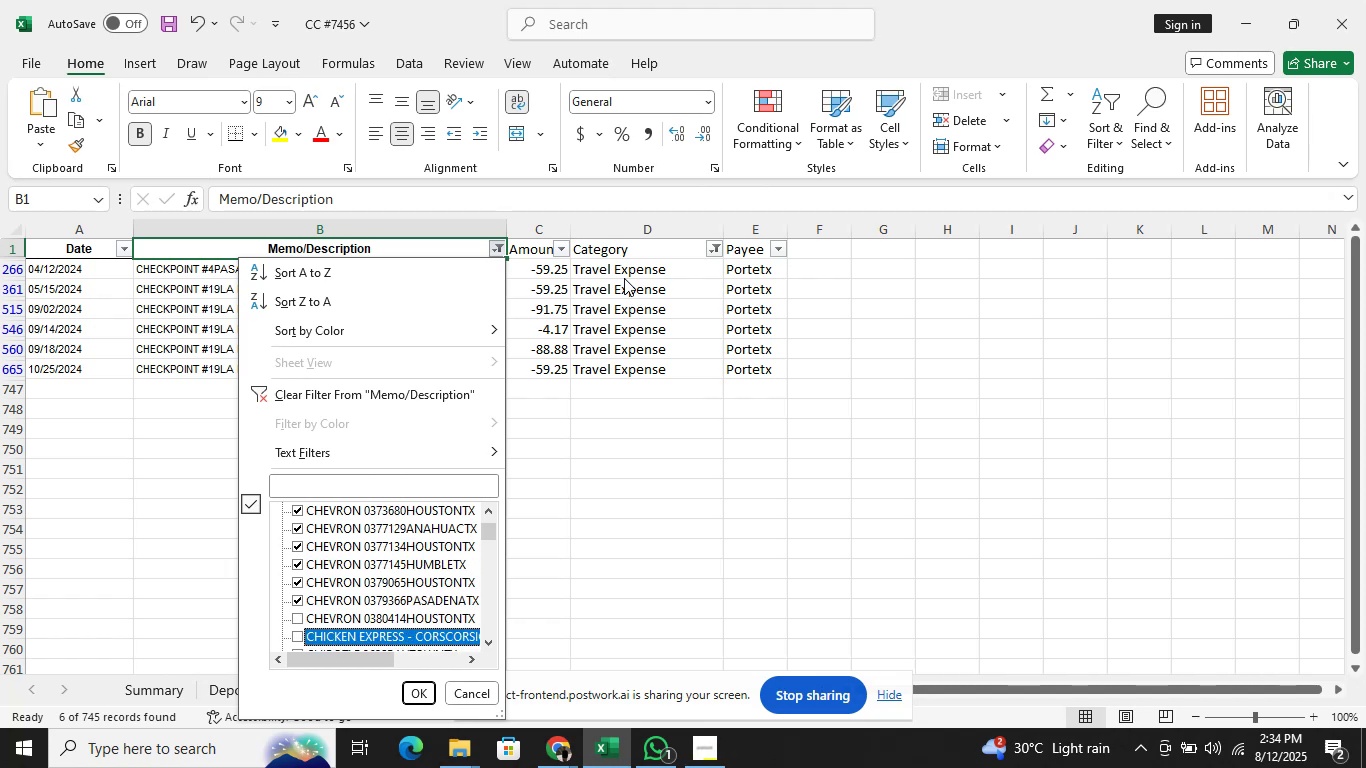 
key(ArrowDown)
 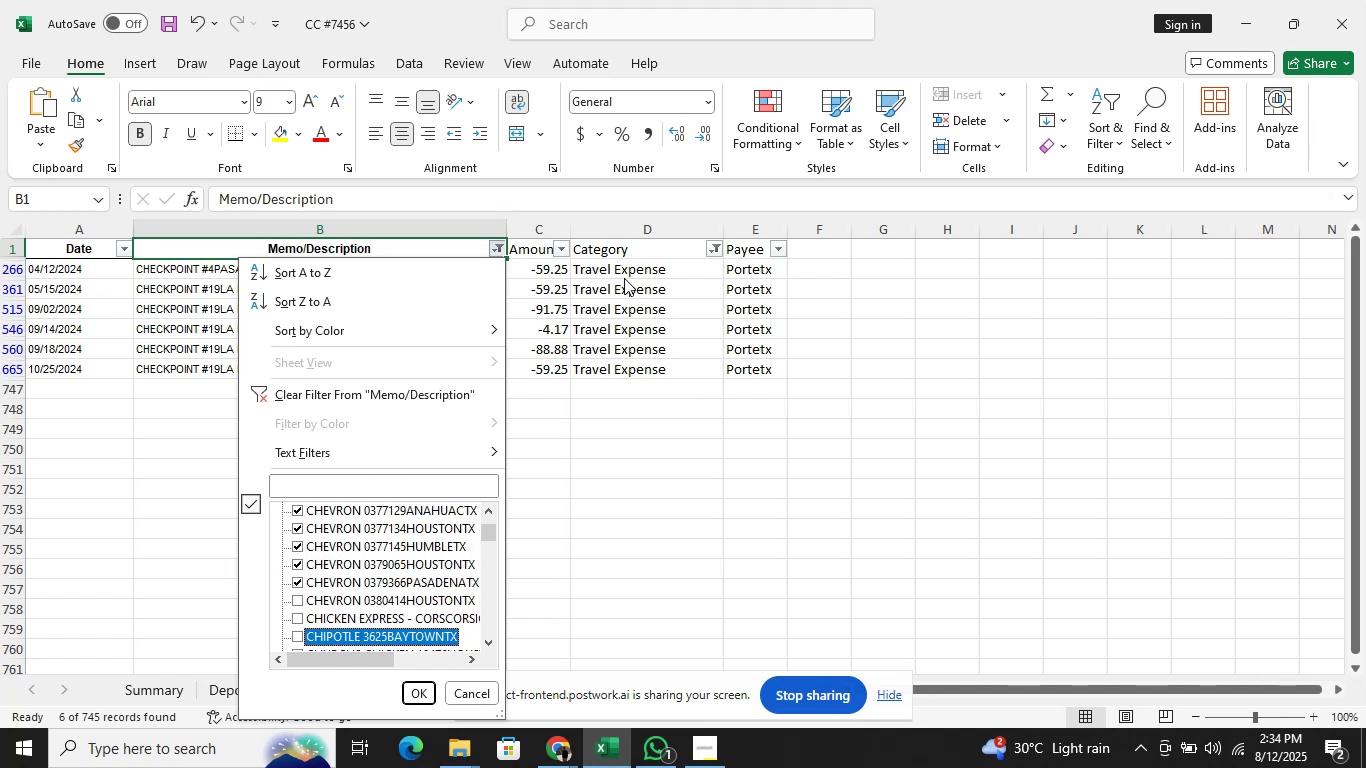 
key(ArrowDown)
 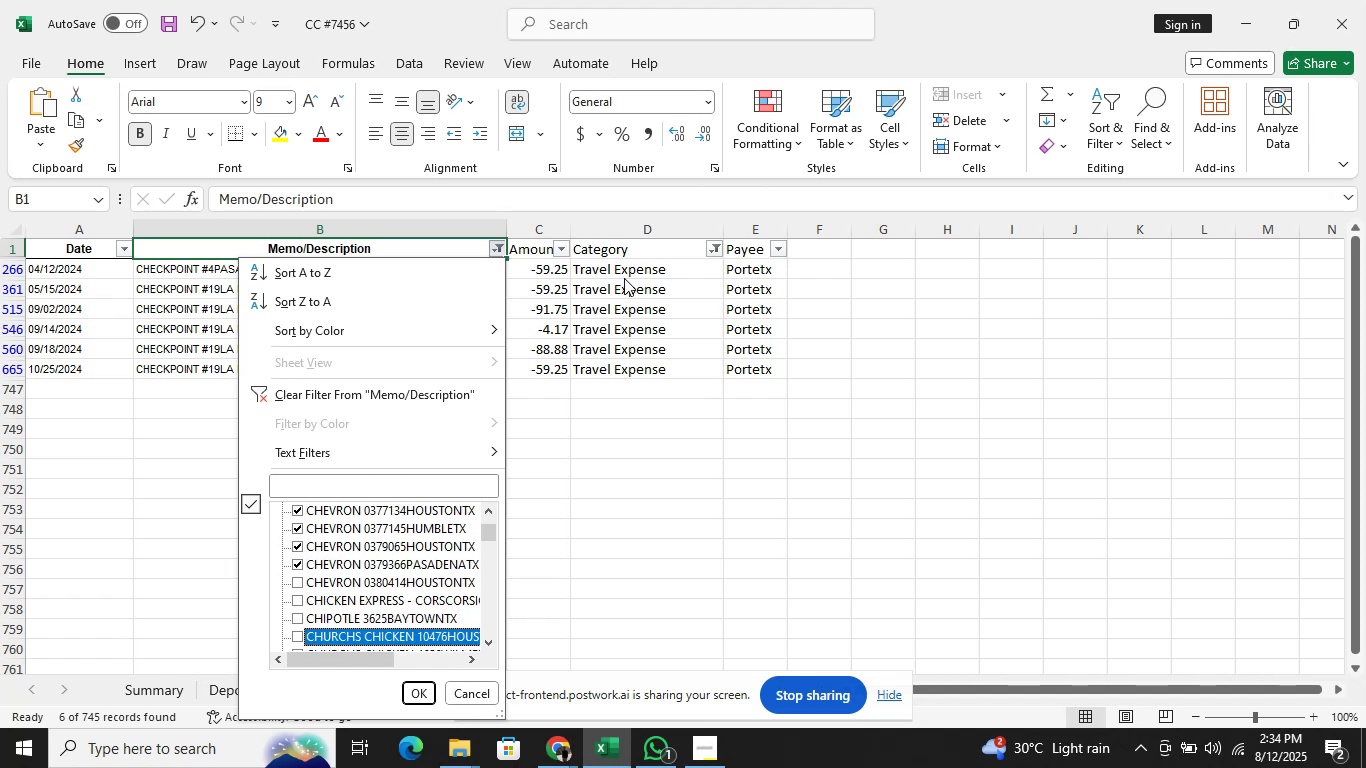 
key(ArrowUp)
 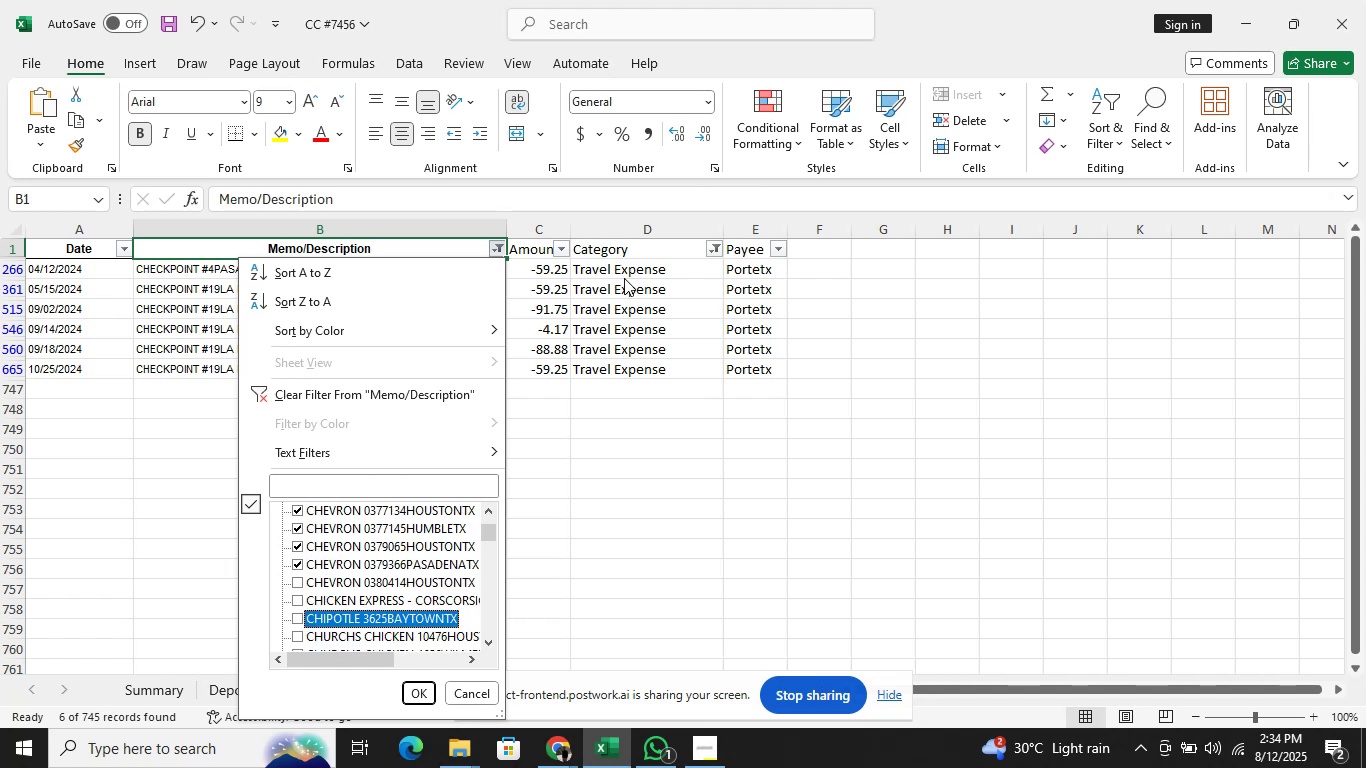 
key(ArrowUp)
 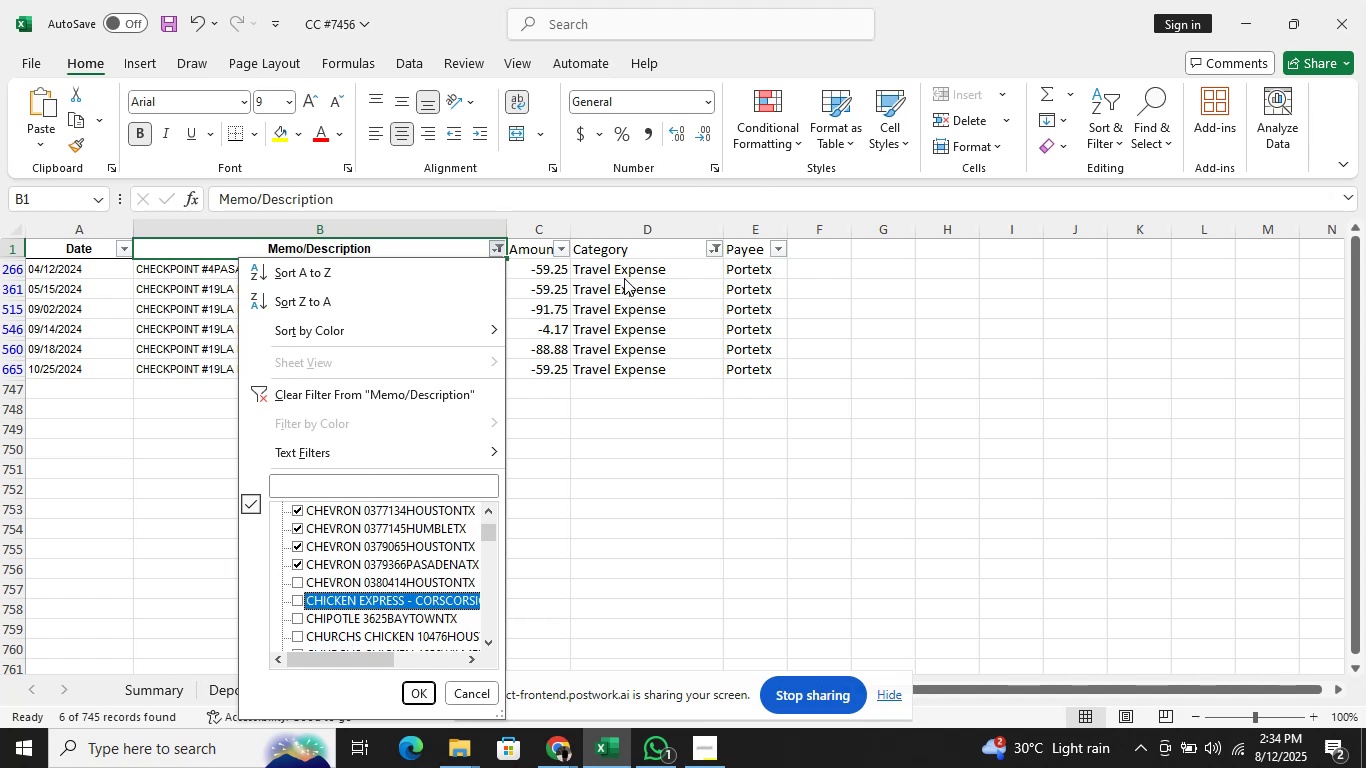 
key(ArrowUp)
 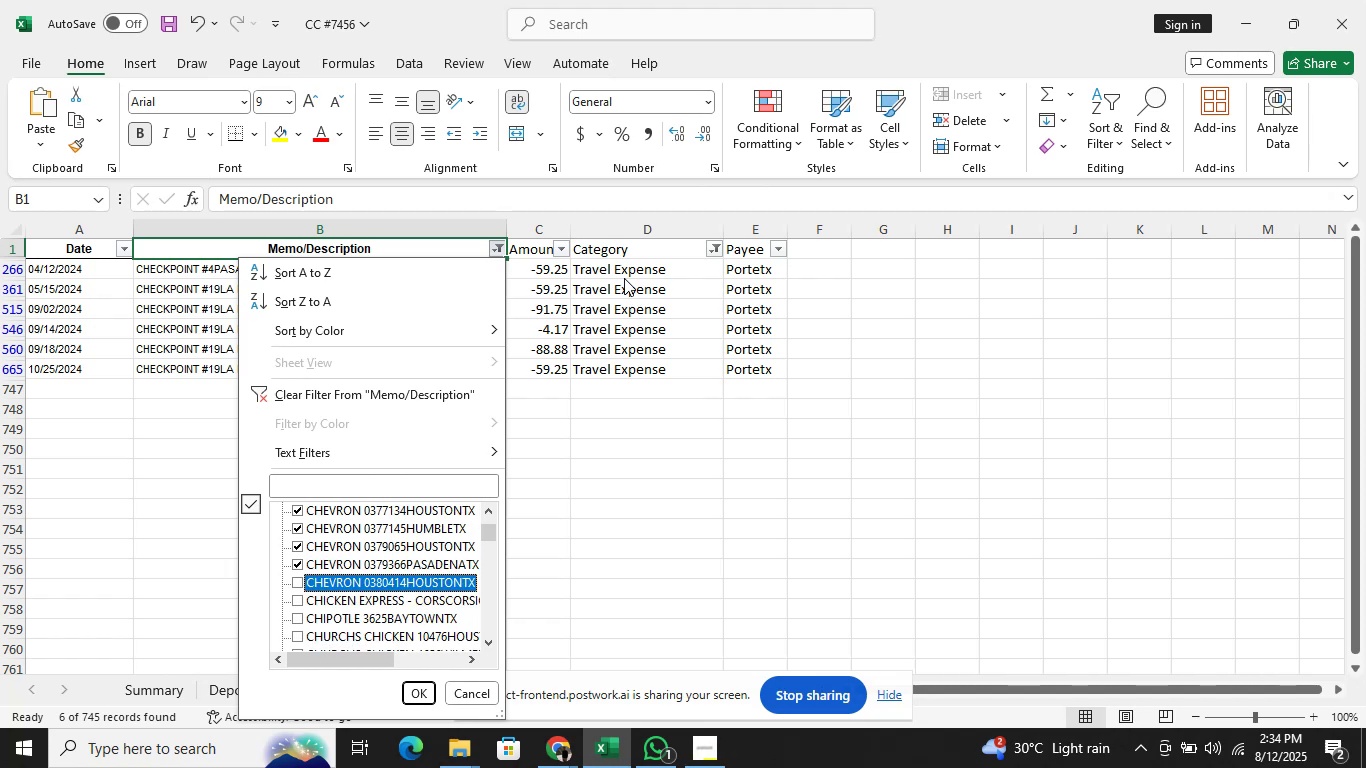 
key(Space)
 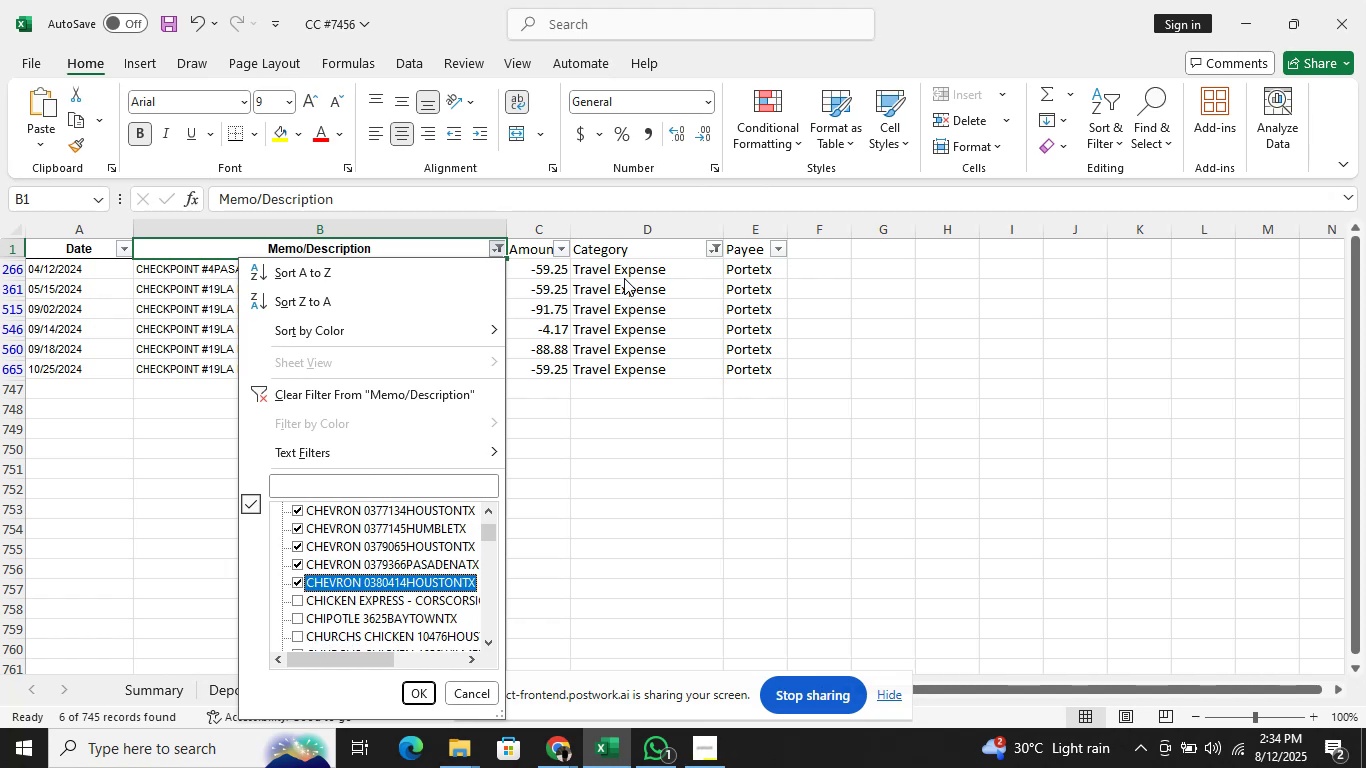 
key(ArrowDown)
 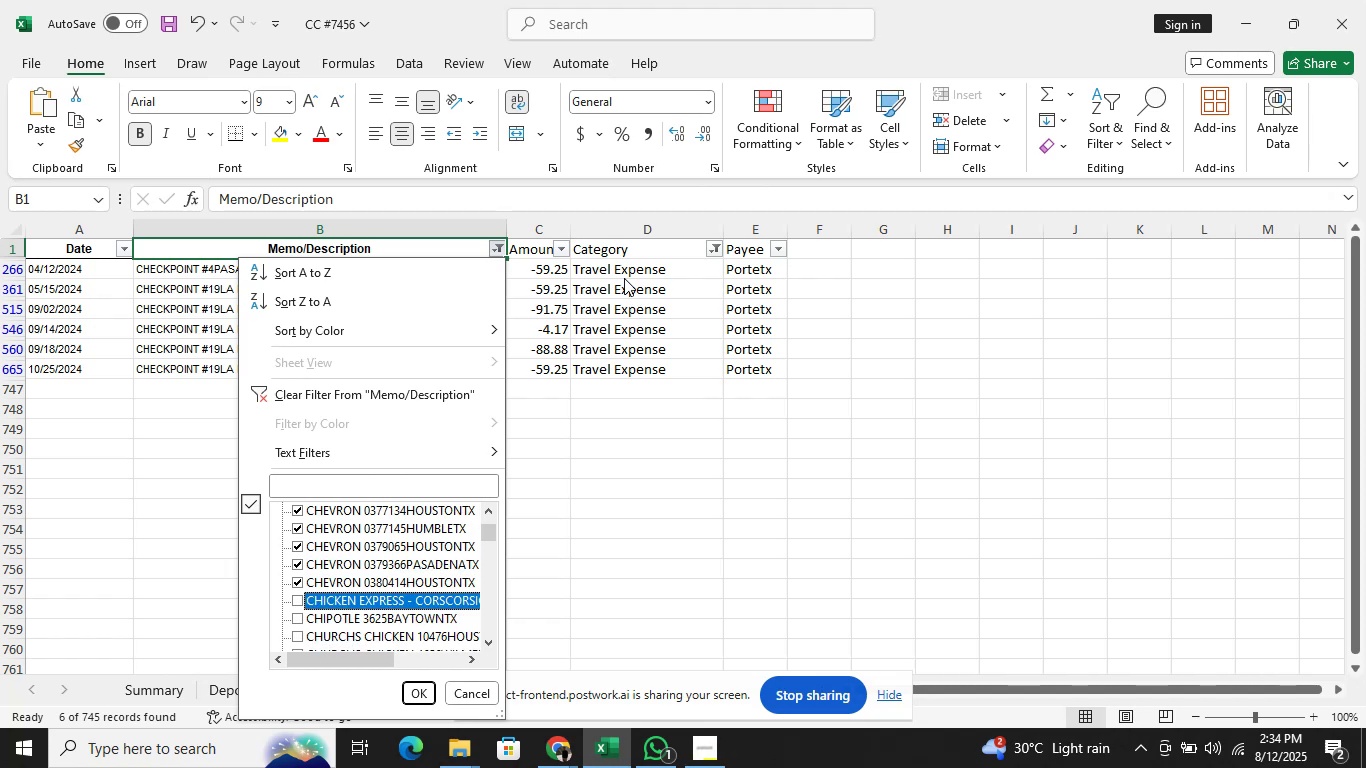 
key(Space)
 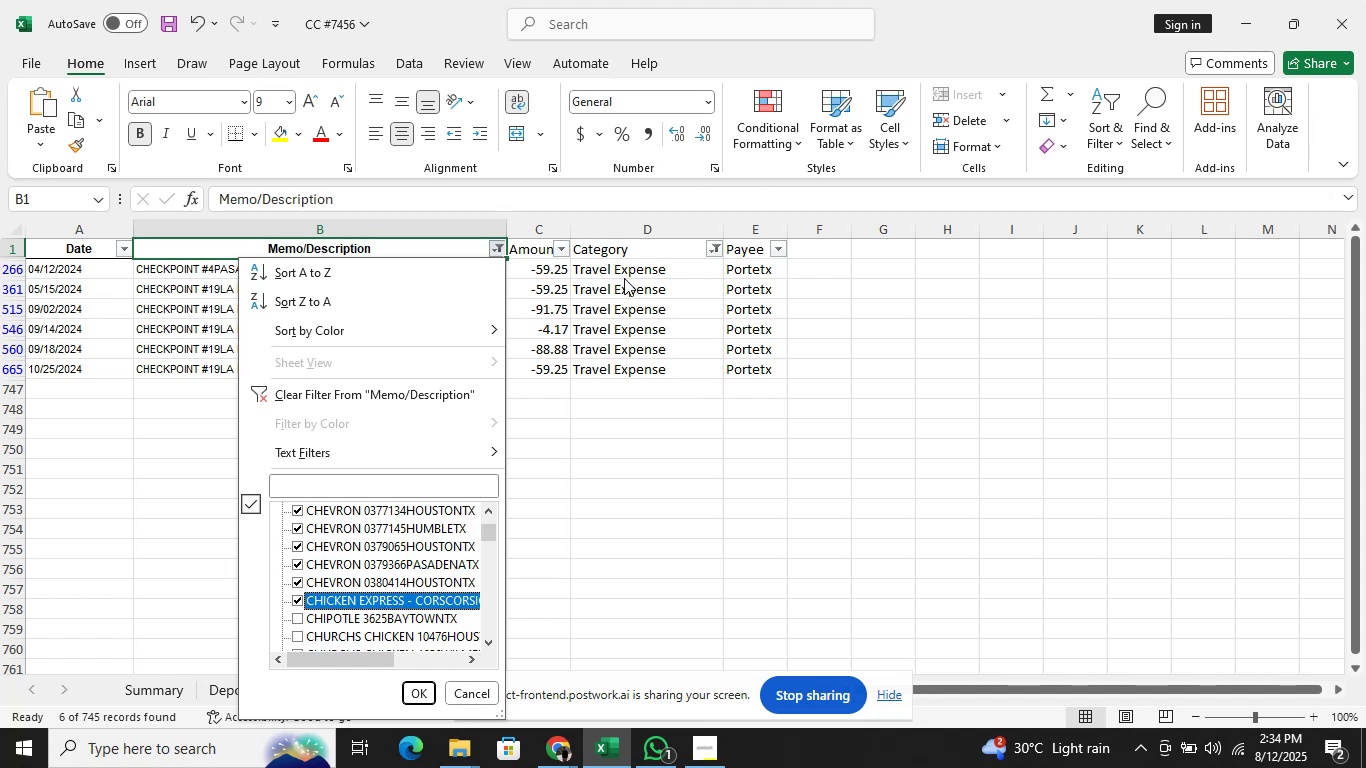 
key(Space)
 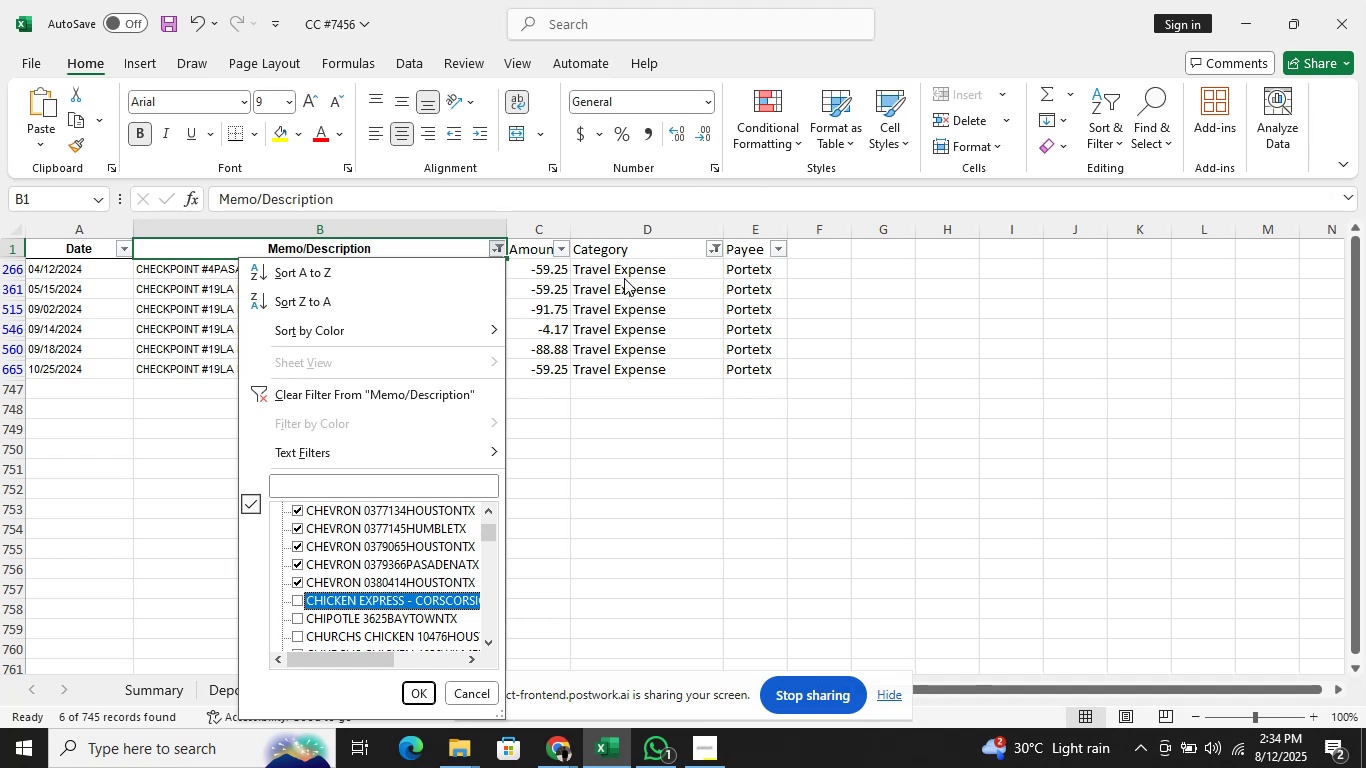 
key(ArrowUp)
 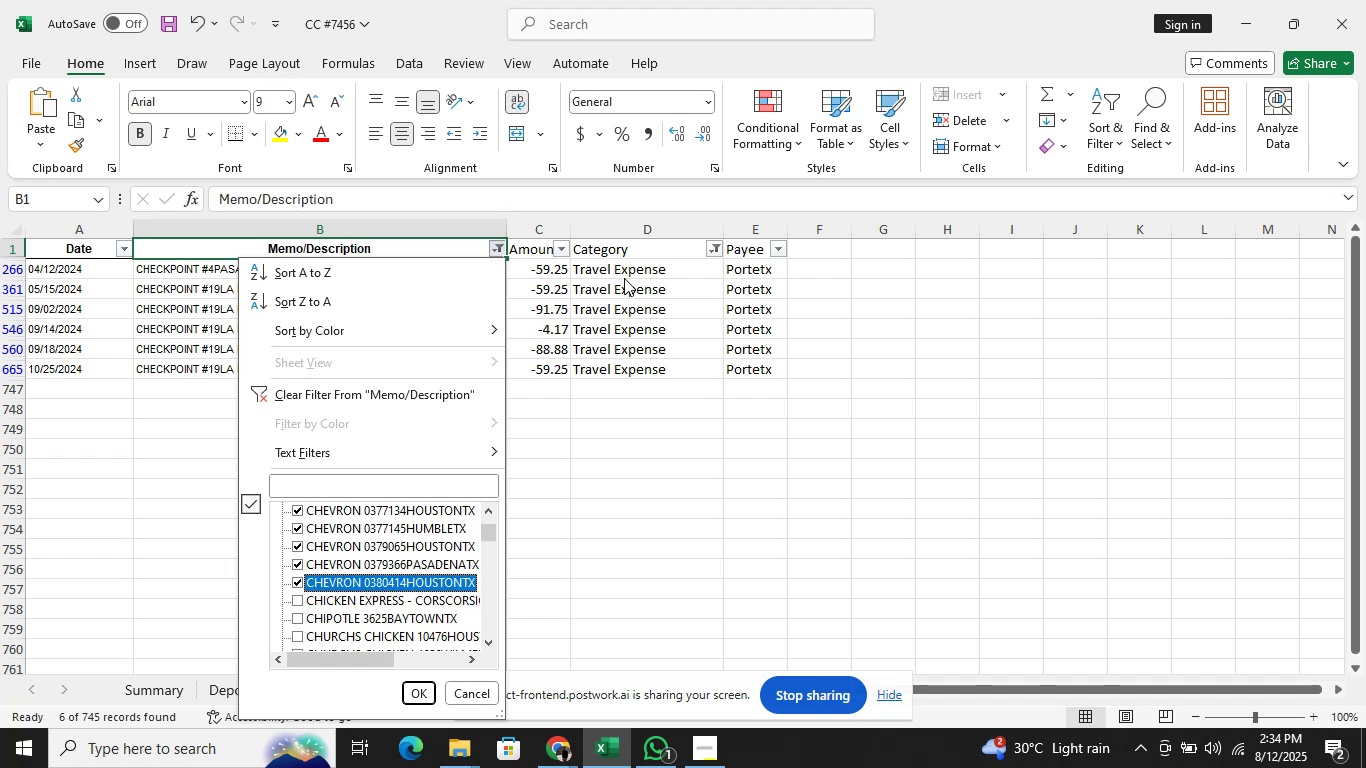 
key(ArrowUp)
 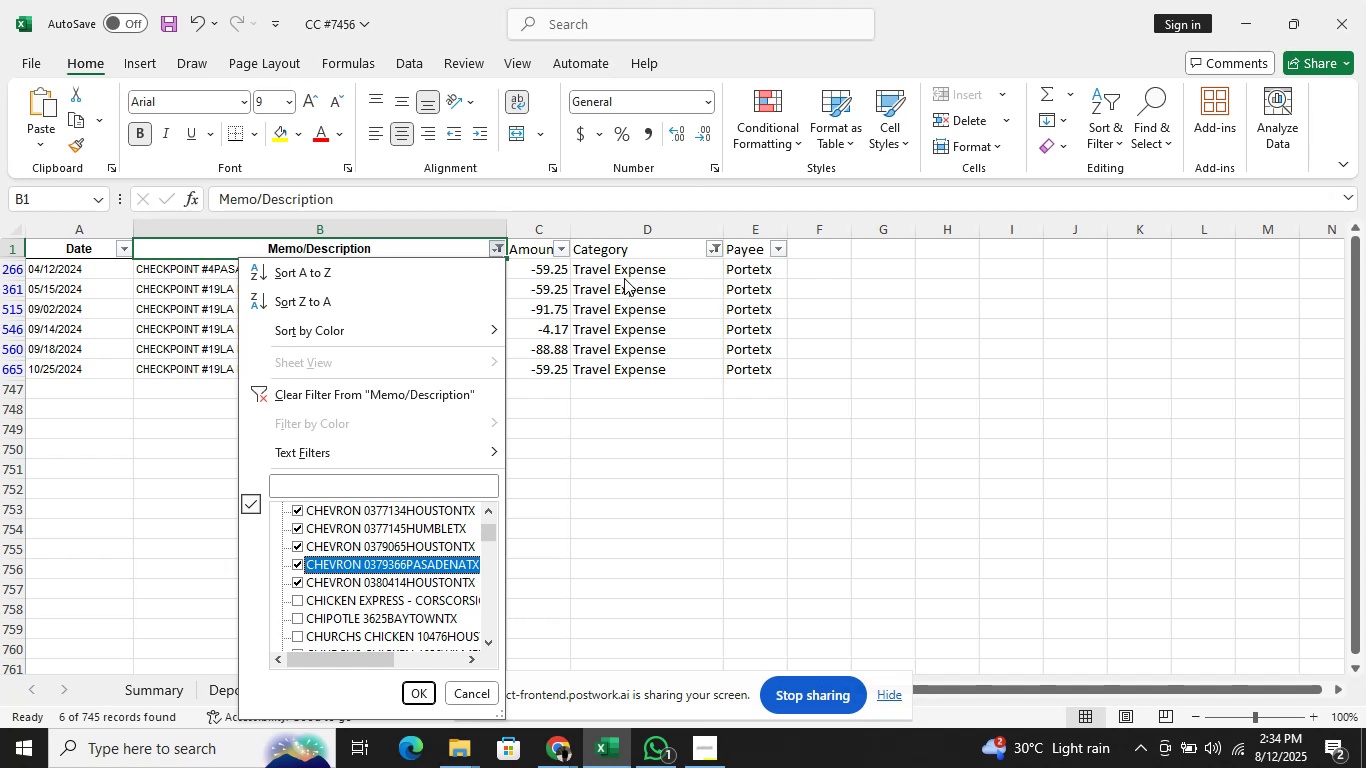 
key(Enter)
 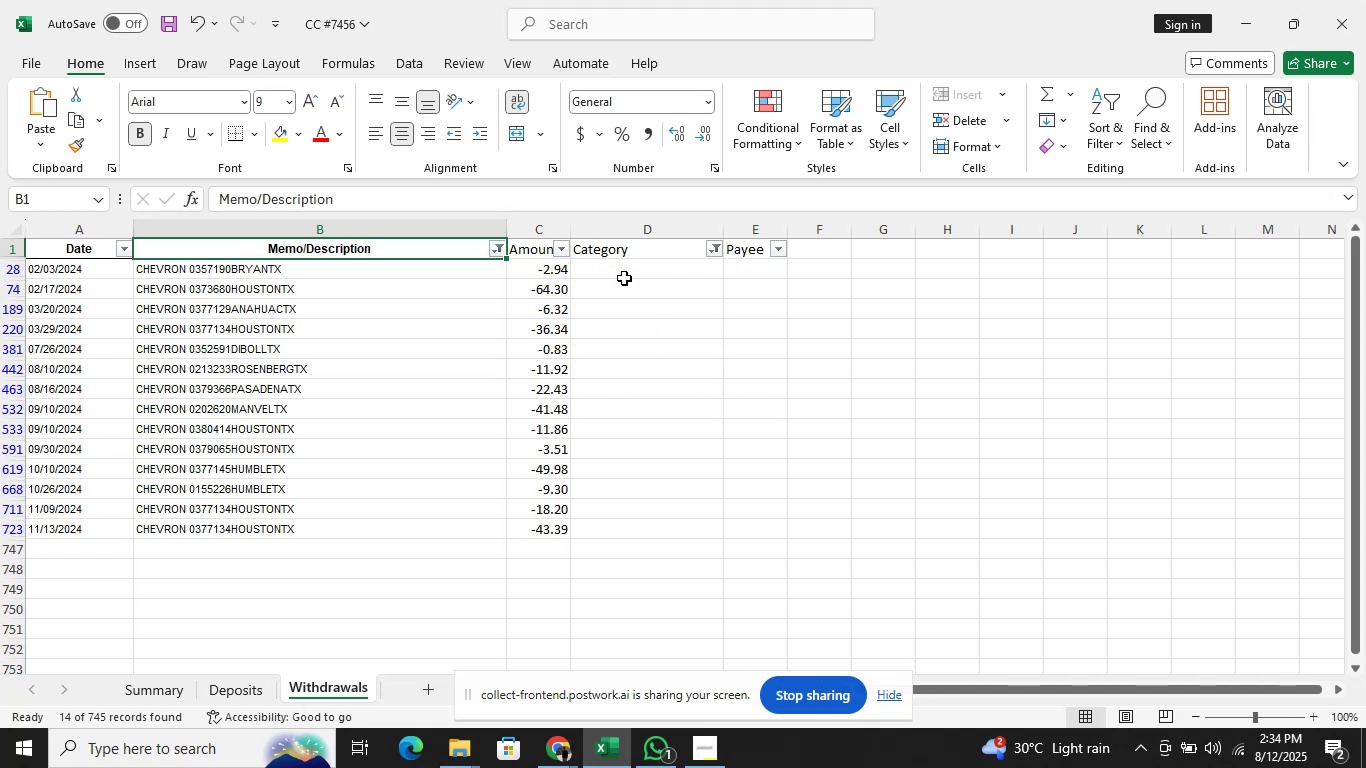 
wait(5.66)
 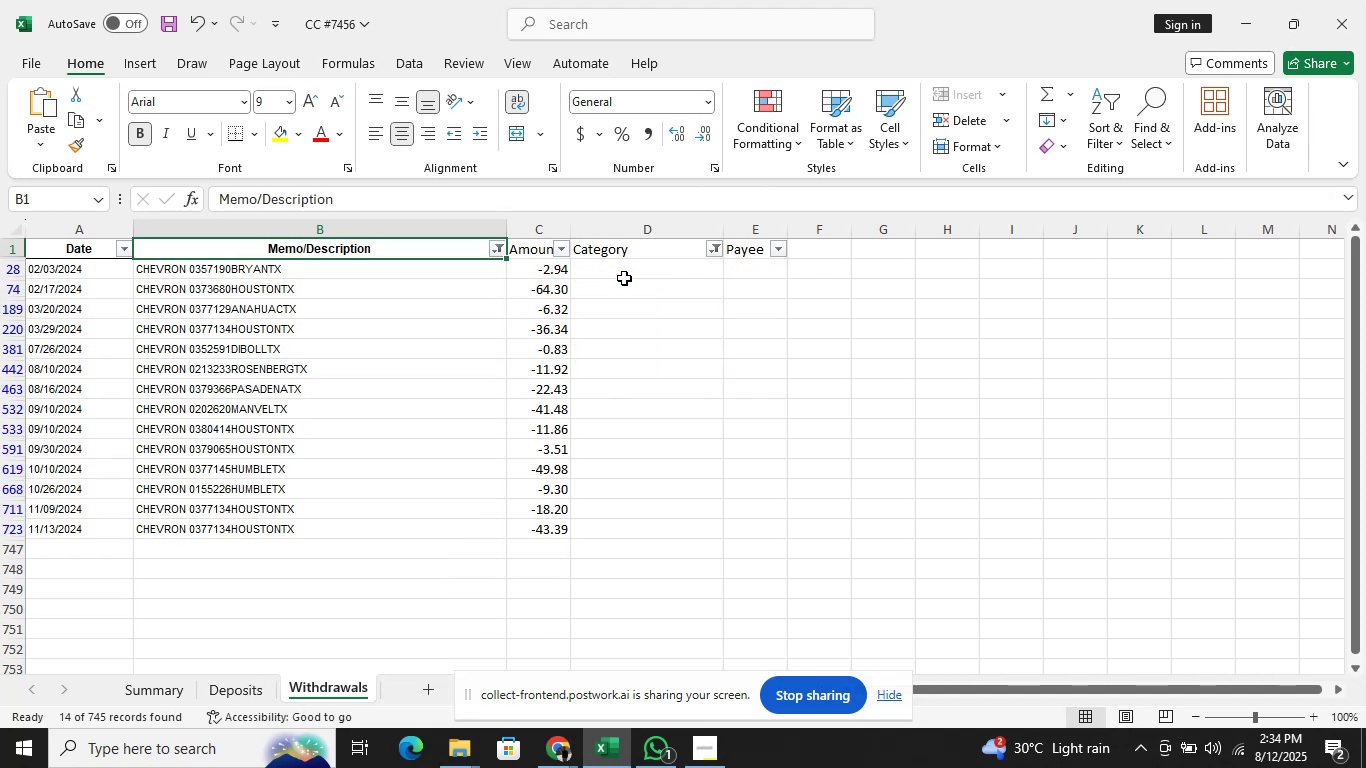 
left_click([448, 188])
 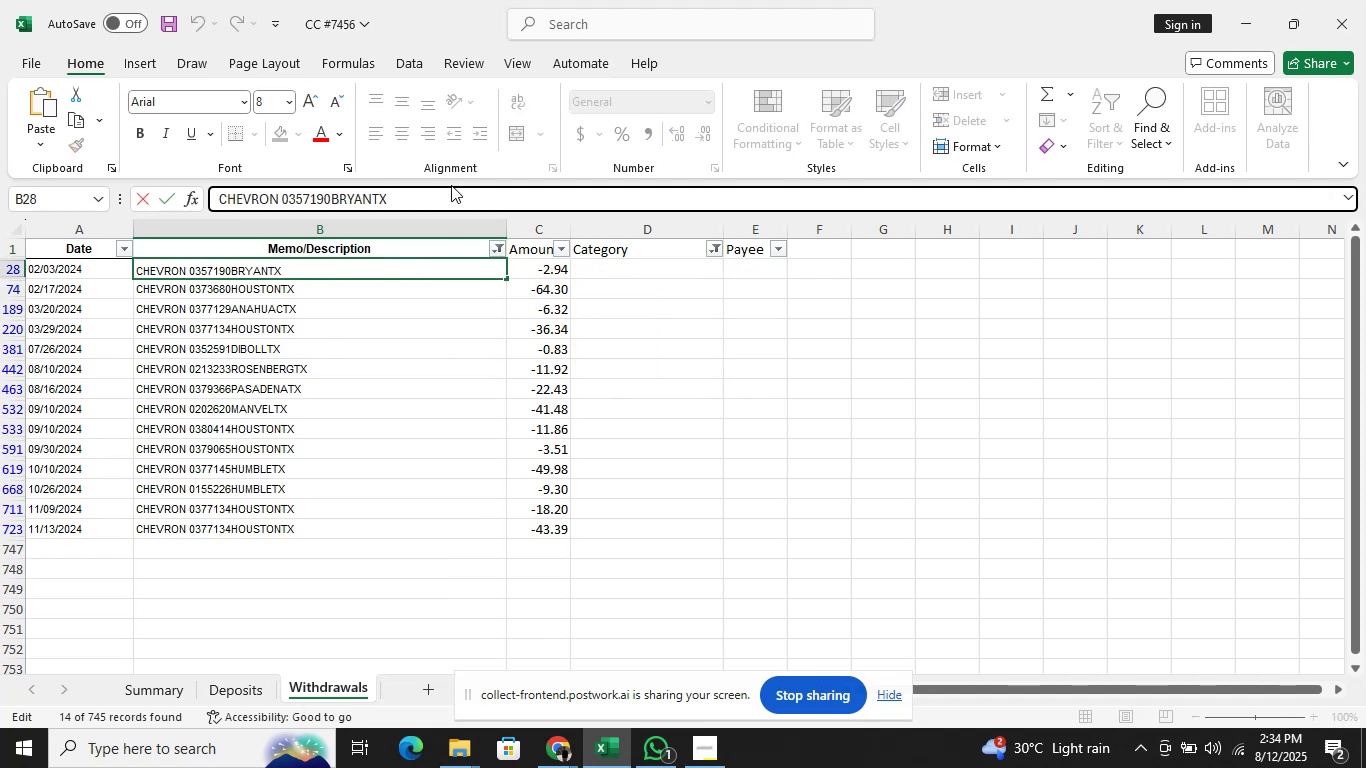 
hold_key(key=ArrowLeft, duration=1.15)
 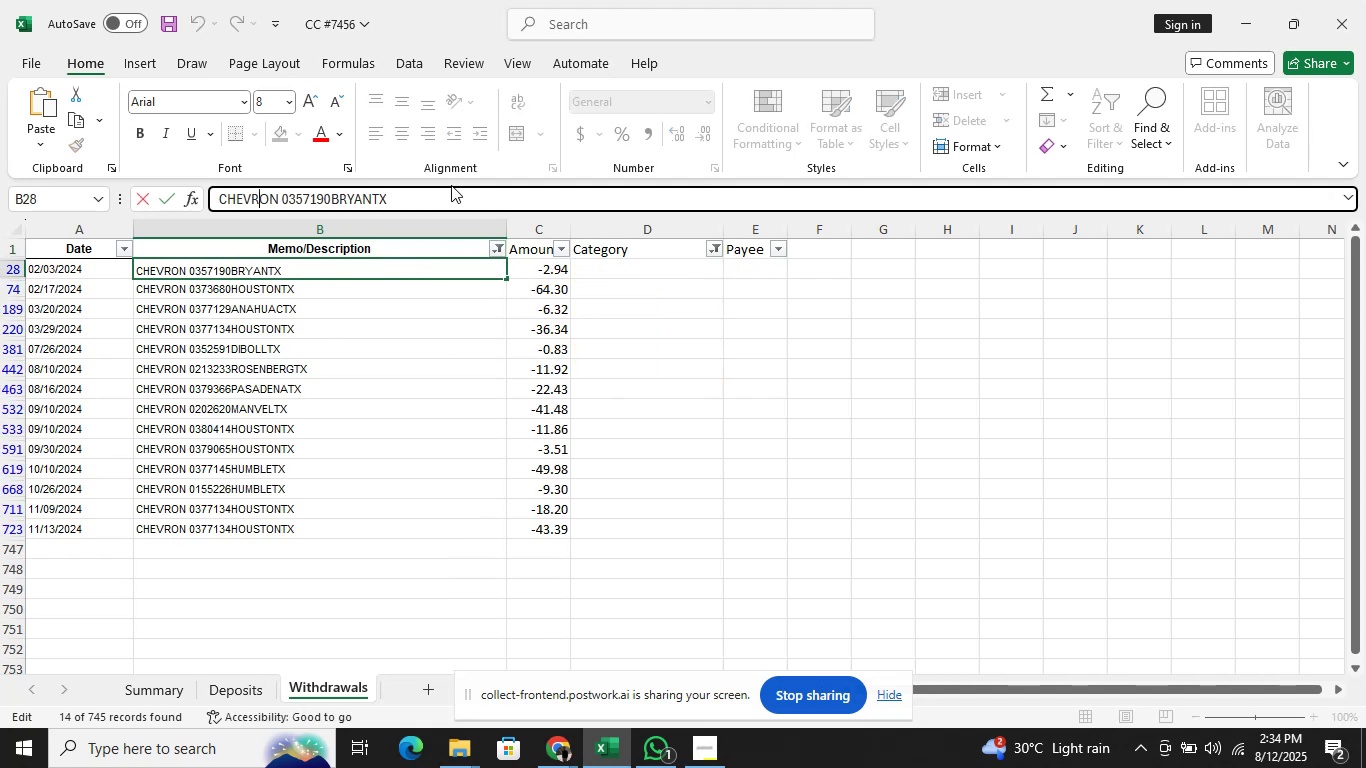 
key(ArrowRight)
 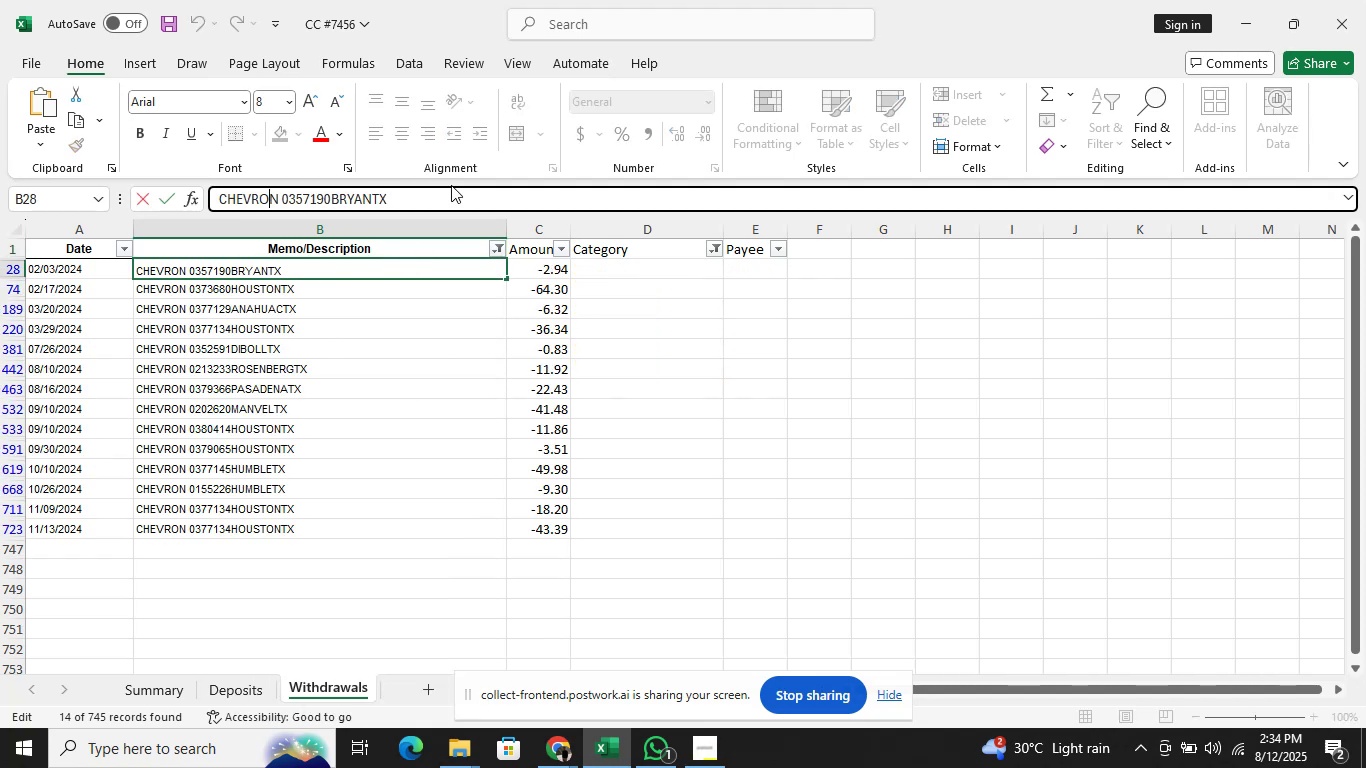 
key(ArrowRight)
 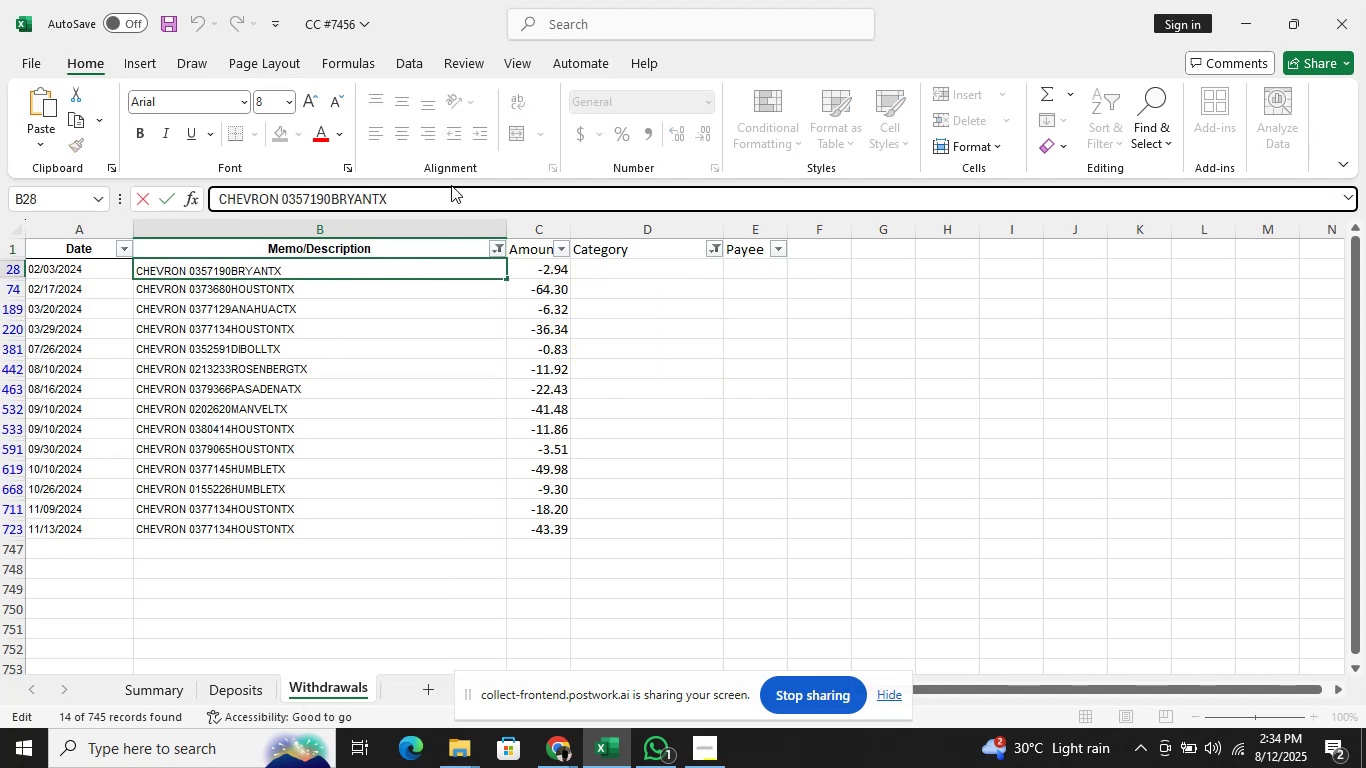 
hold_key(key=ArrowRight, duration=0.31)
 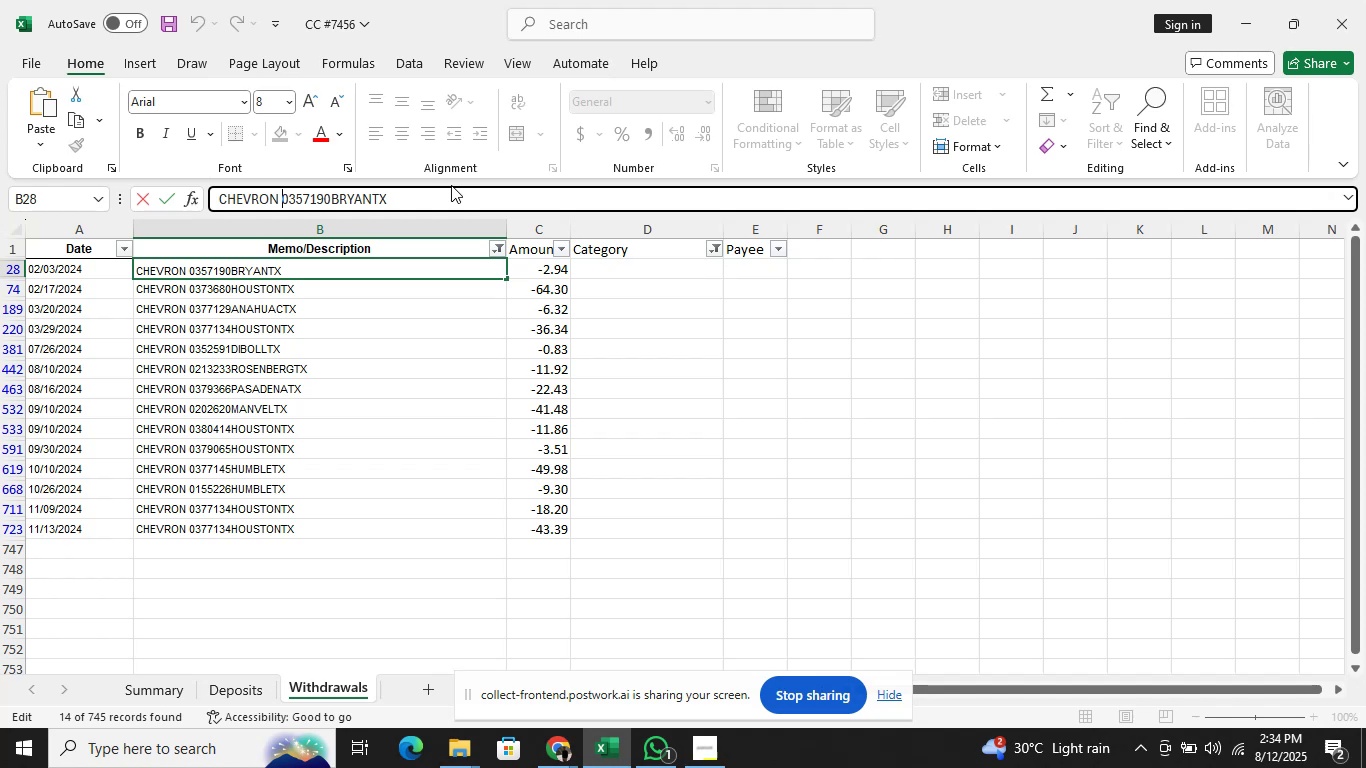 
hold_key(key=ShiftRight, duration=1.05)
 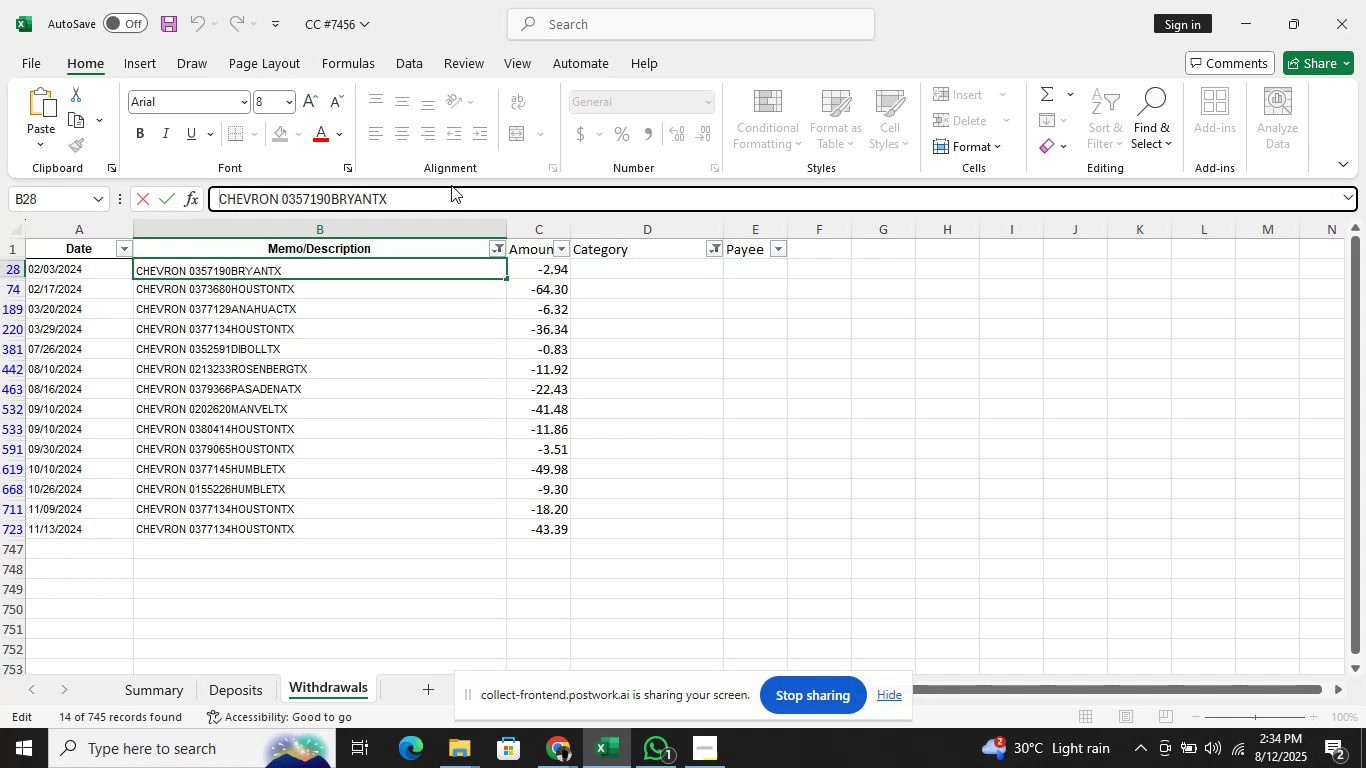 
hold_key(key=ArrowLeft, duration=0.91)
 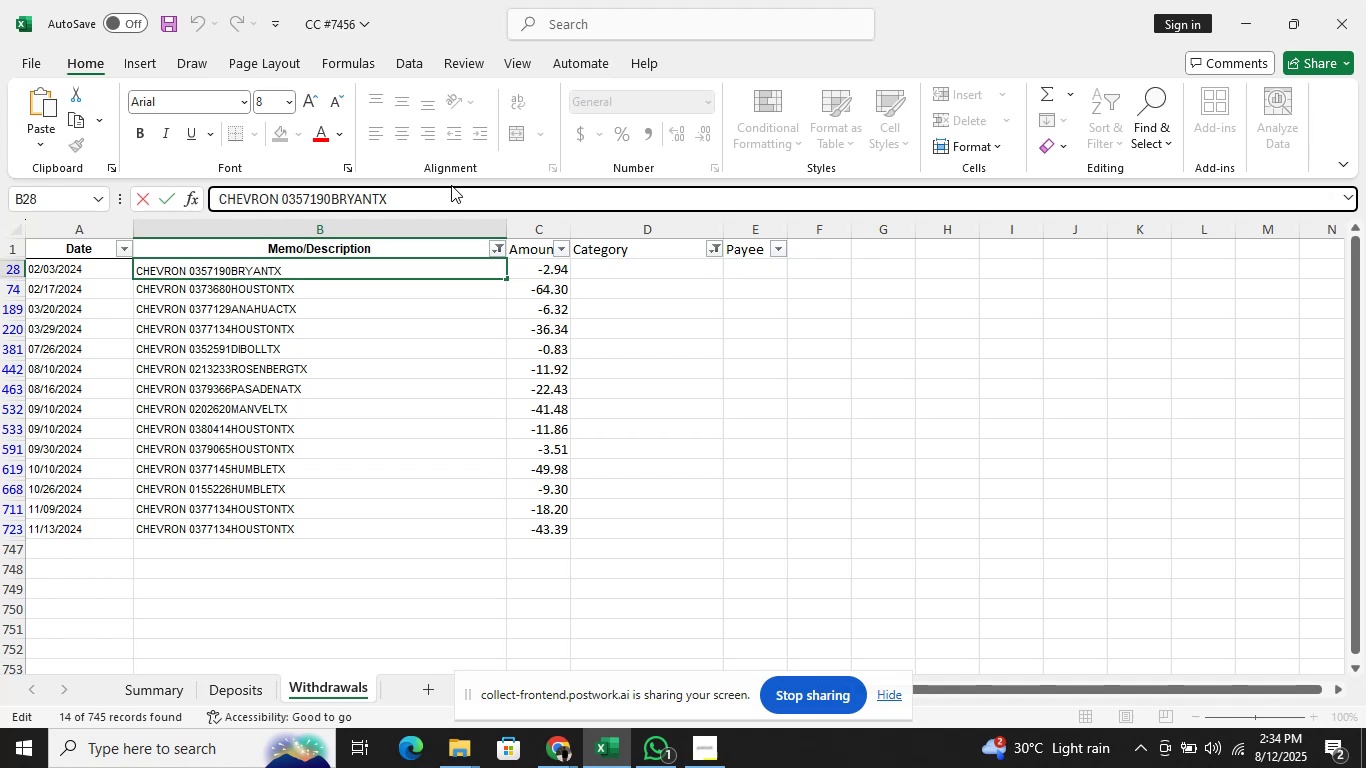 
hold_key(key=ArrowLeft, duration=0.37)
 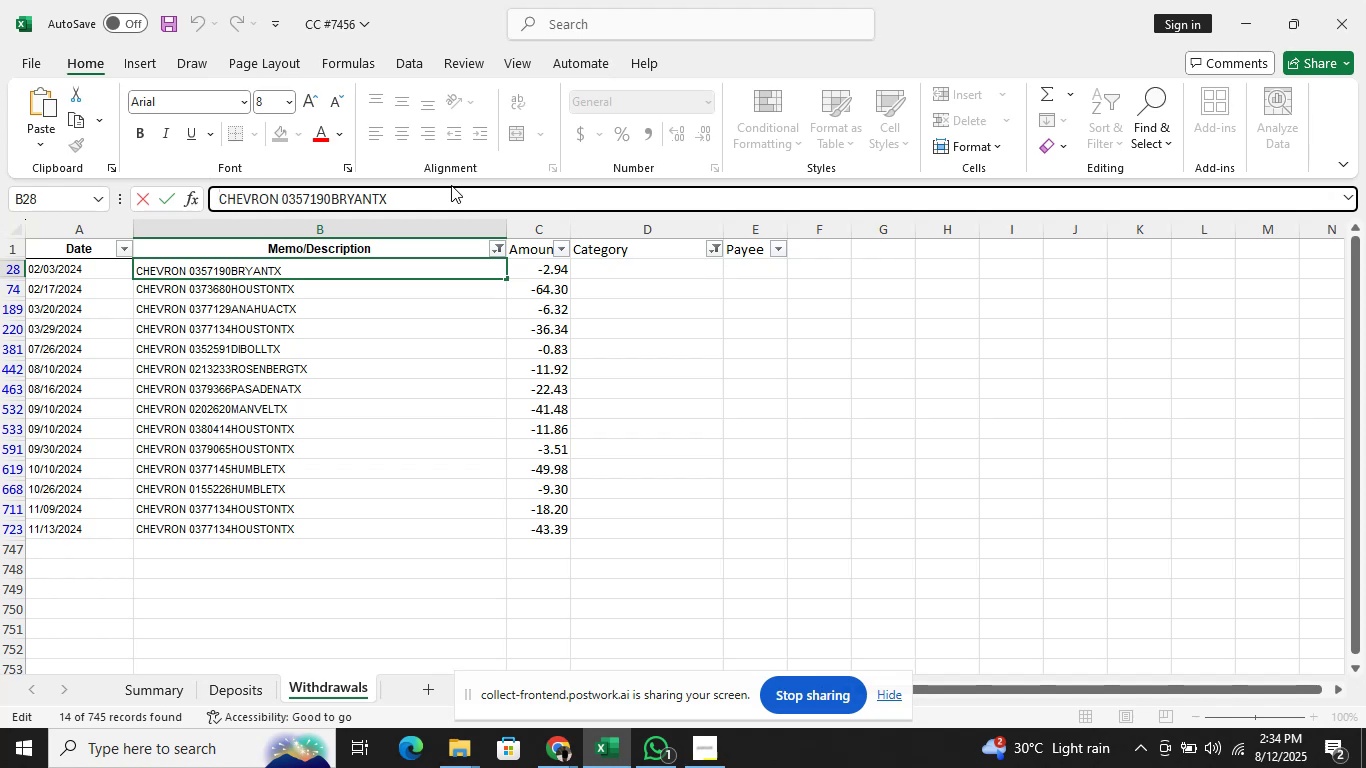 
key(Shift+ArrowRight)
 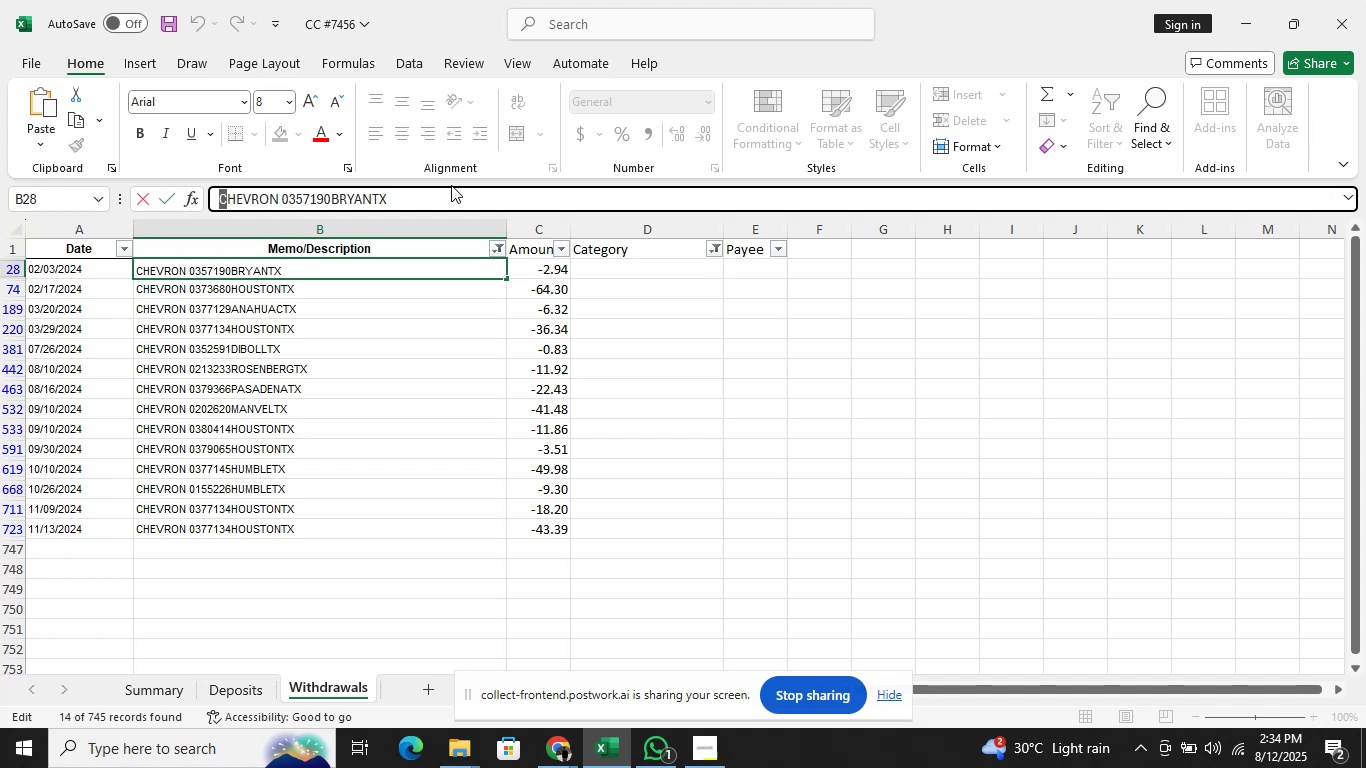 
hold_key(key=ArrowRight, duration=0.69)
 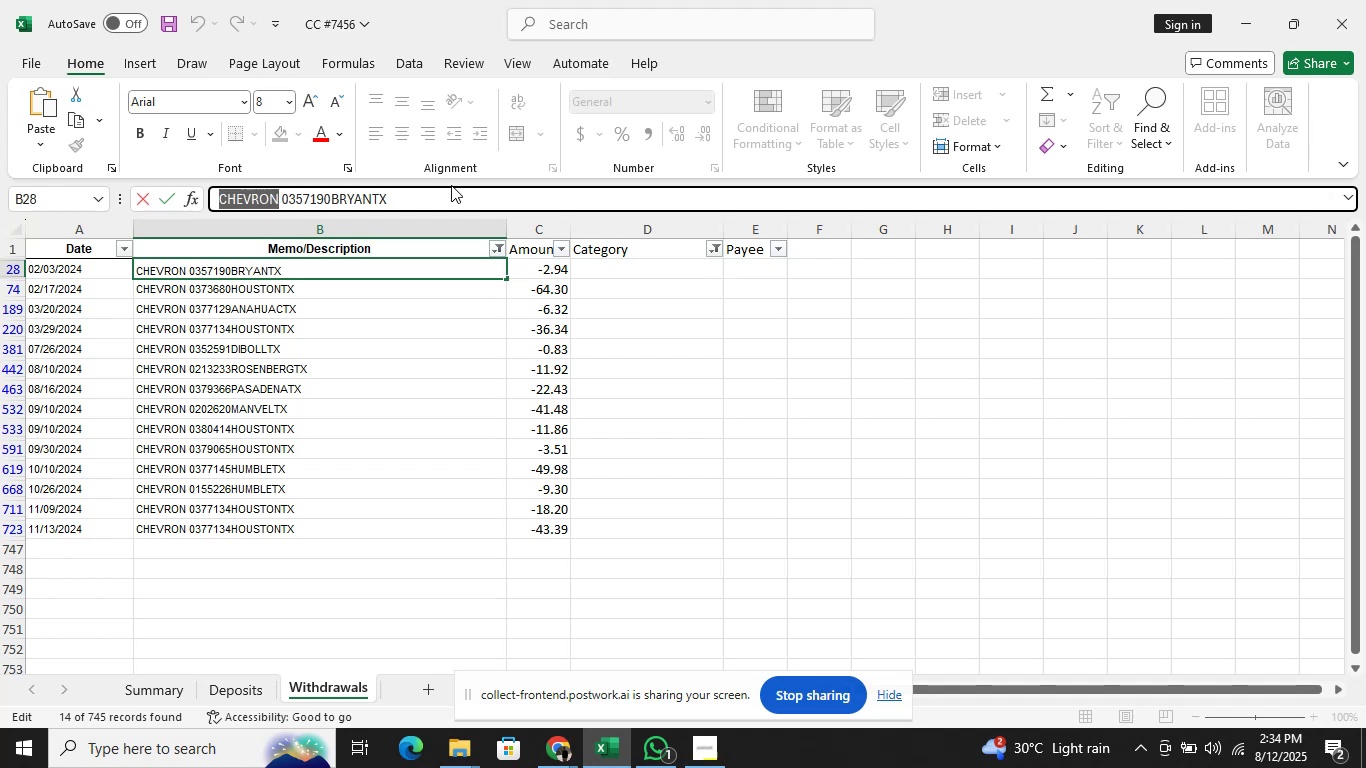 
key(Shift+ArrowRight)
 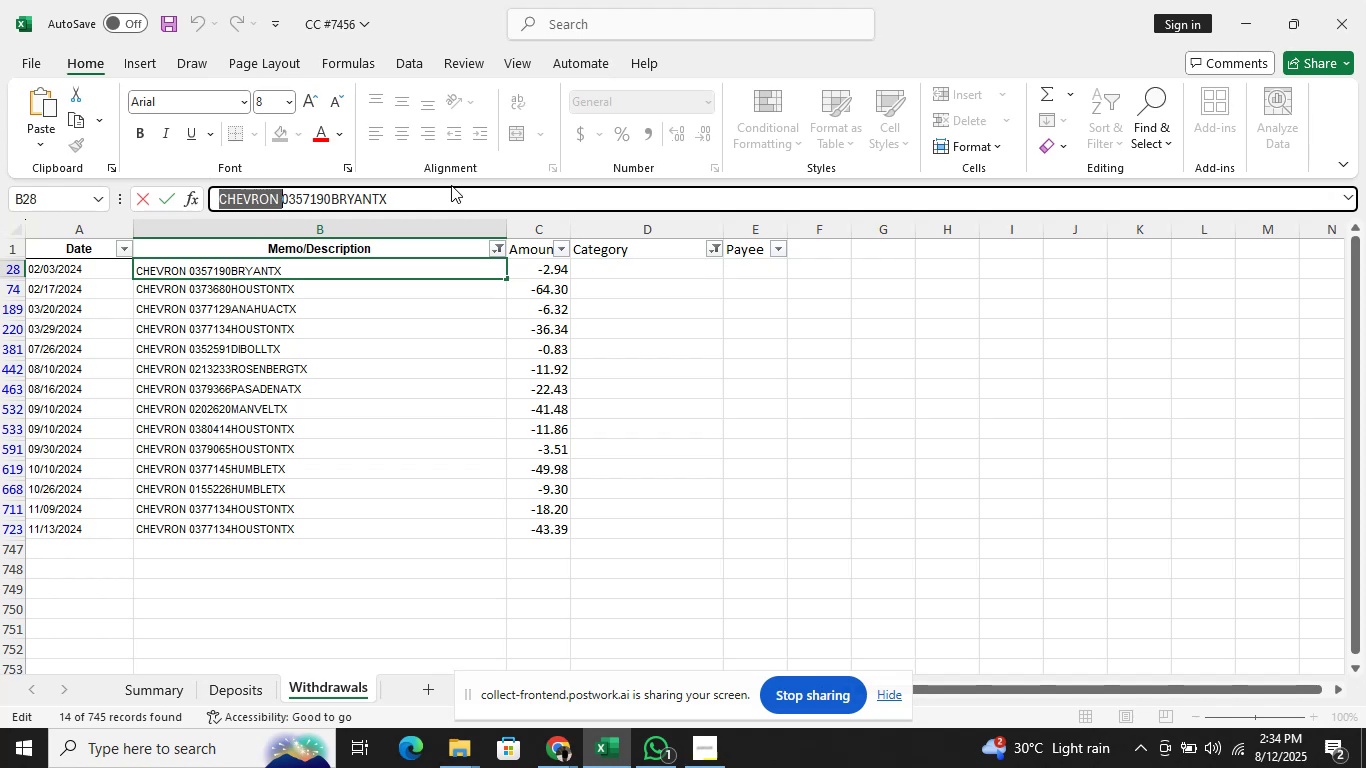 
key(Control+C)
 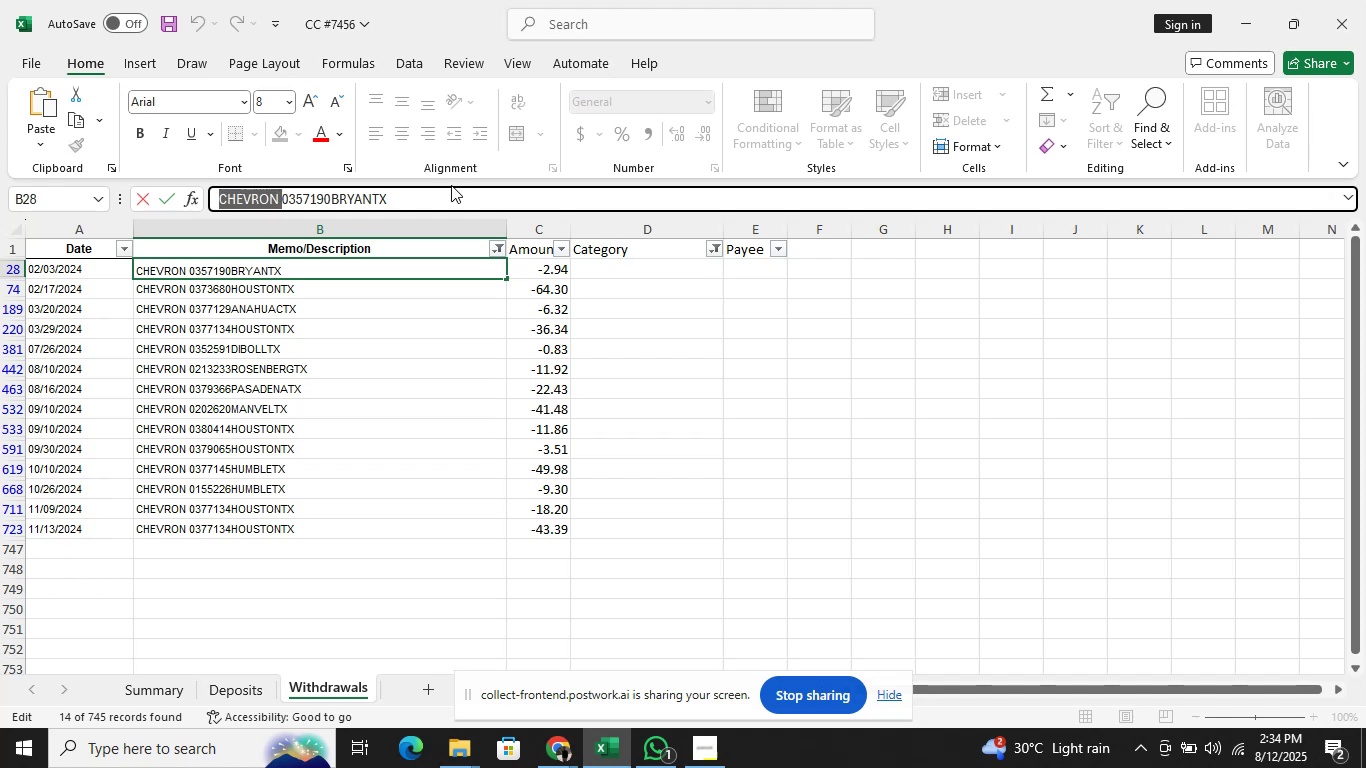 
key(Alt+Tab)
 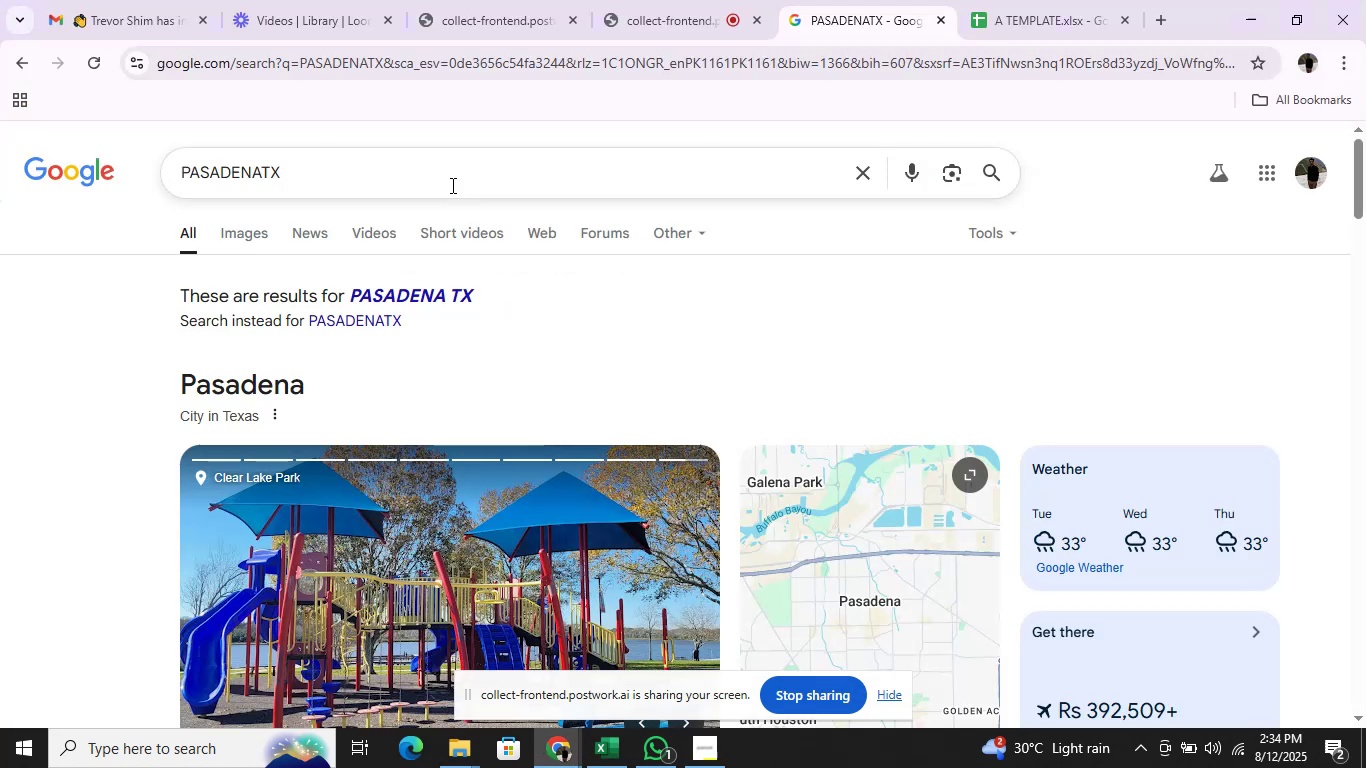 
left_click_drag(start_coordinate=[368, 114], to_coordinate=[368, 124])
 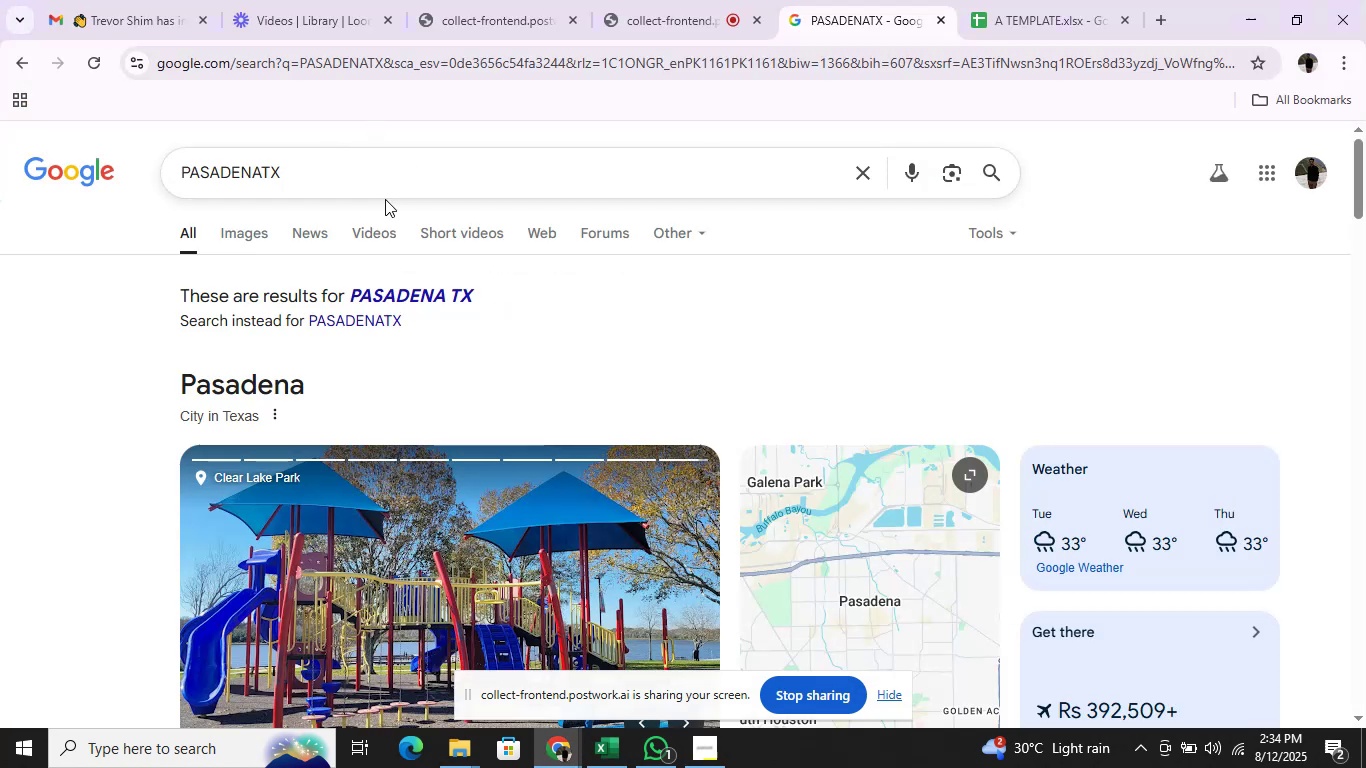 
double_click([385, 199])
 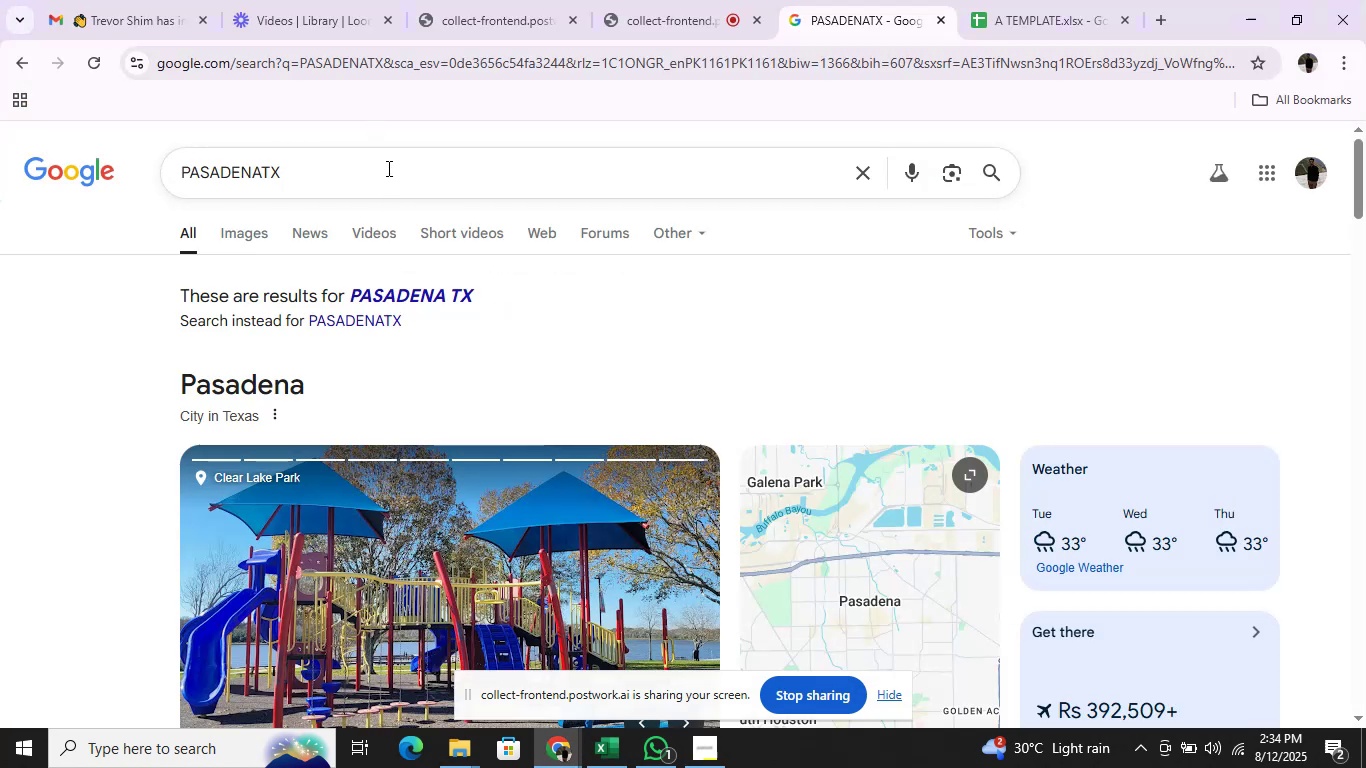 
triple_click([387, 168])
 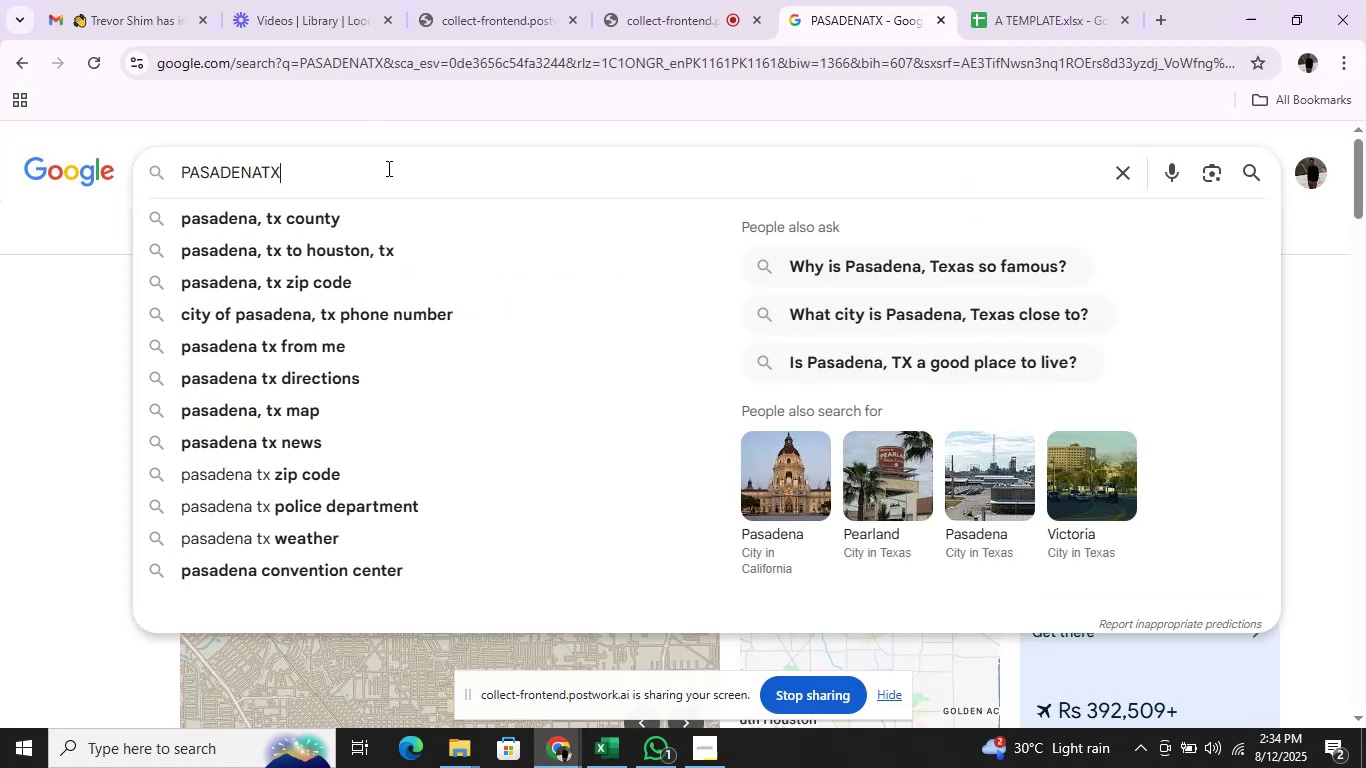 
hold_key(key=Backspace, duration=1.51)
 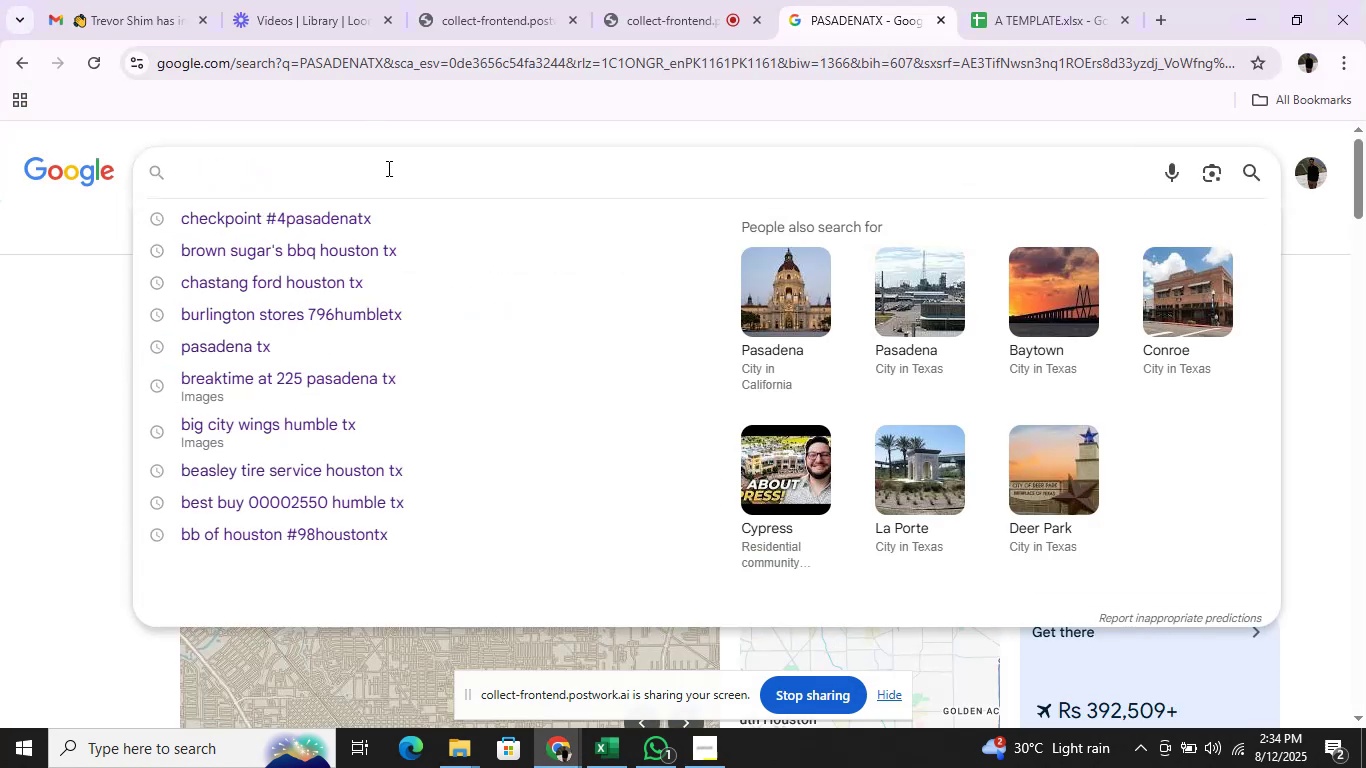 
key(Backspace)
 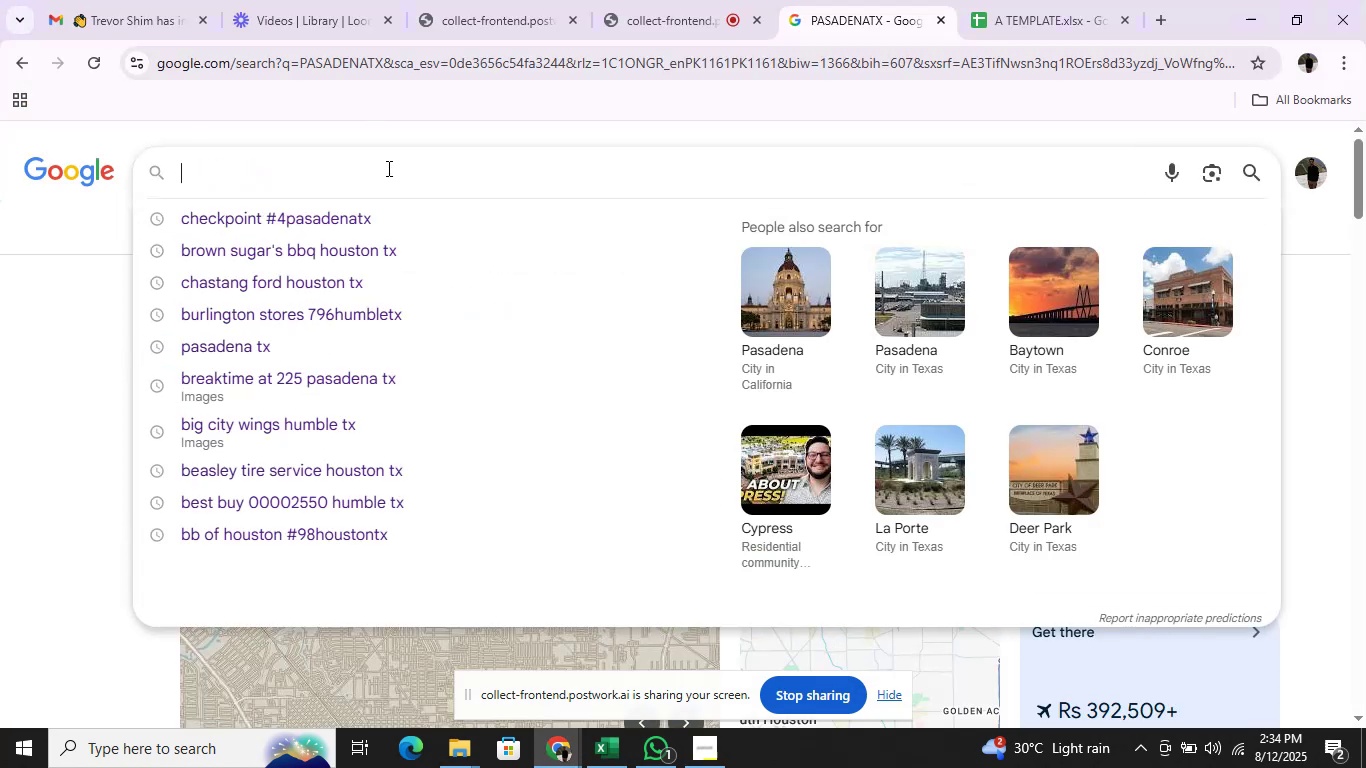 
key(Backspace)
 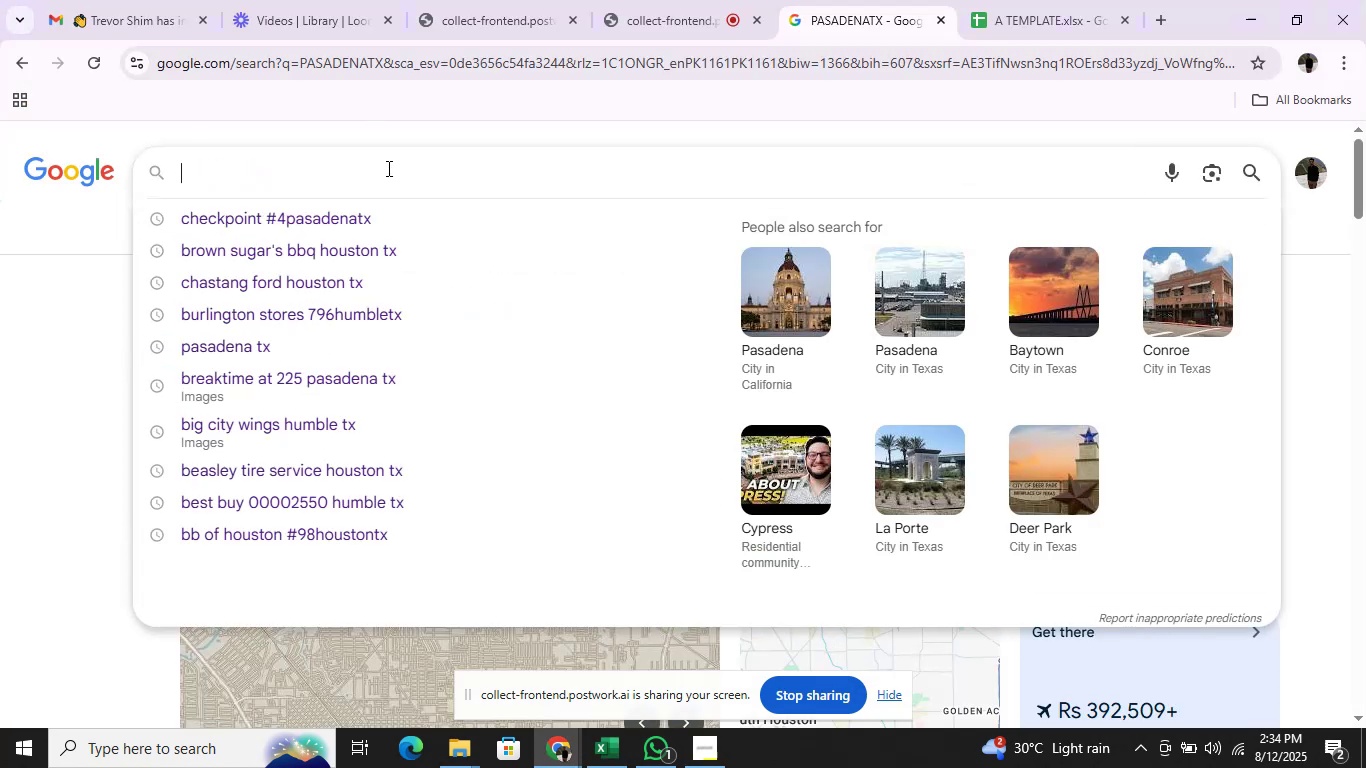 
key(Backspace)
 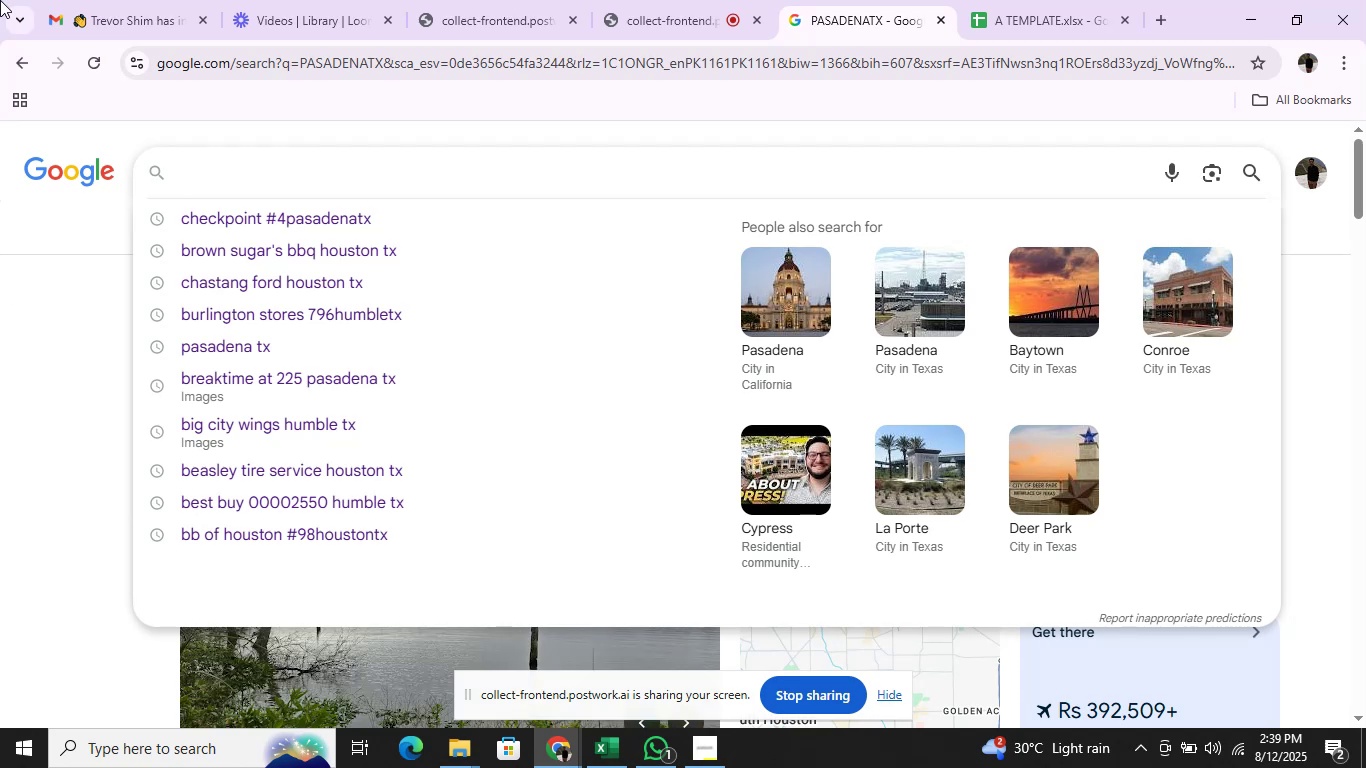 
wait(293.96)
 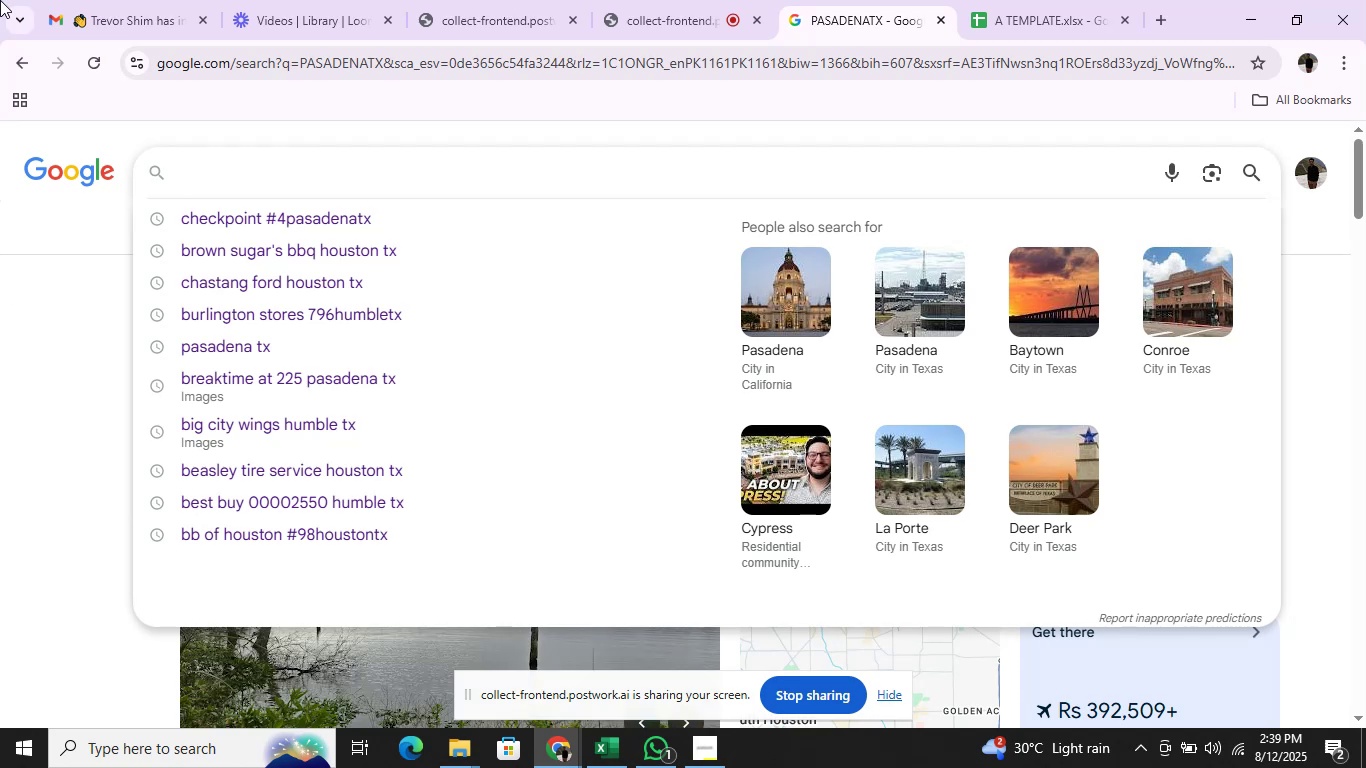 
key(Alt+AltLeft)
 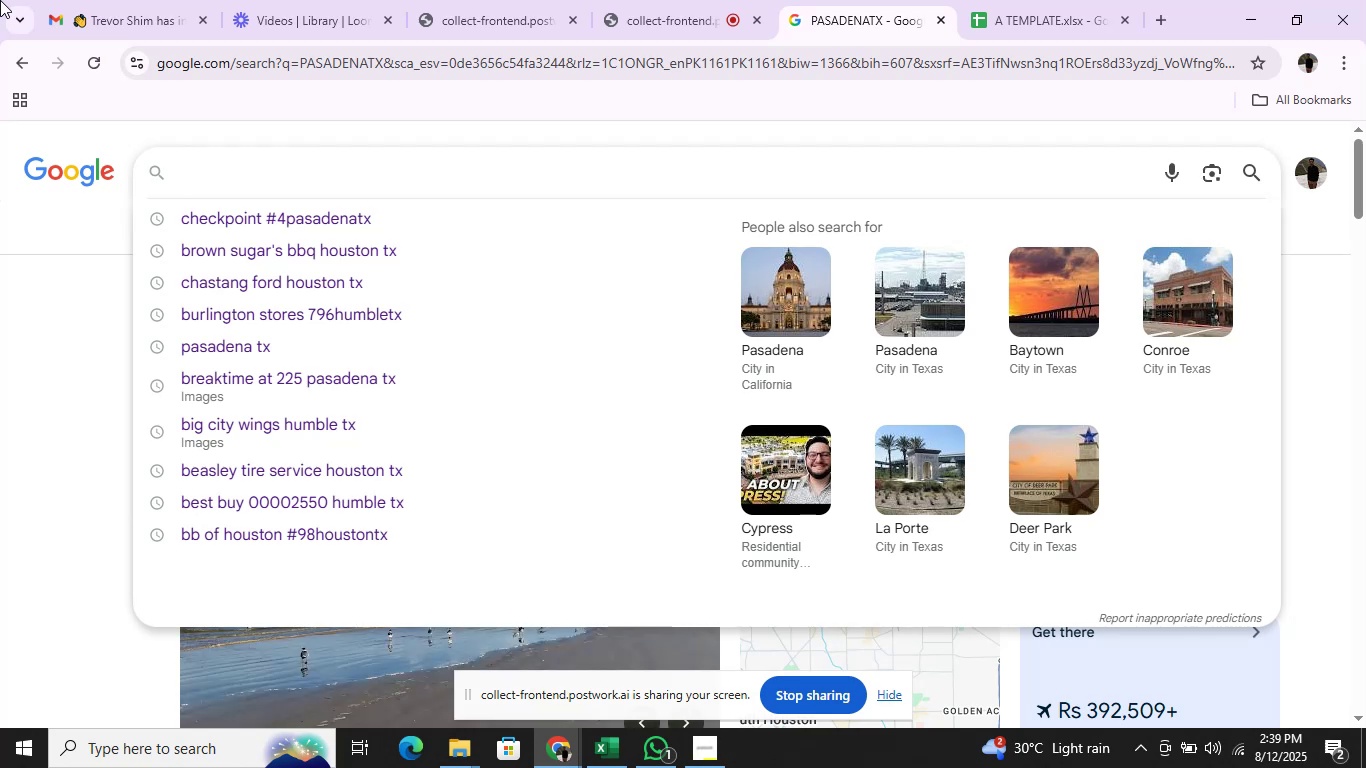 
key(Alt+Tab)
 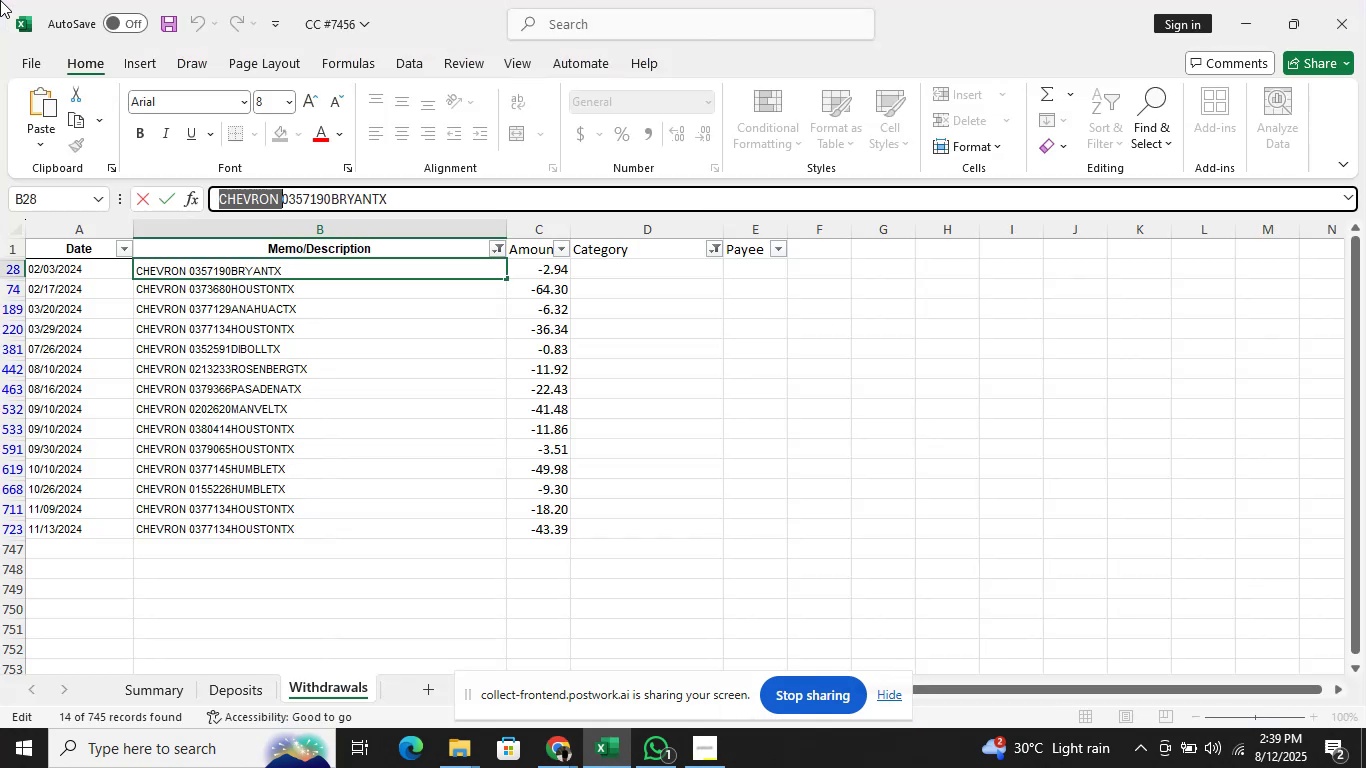 
key(Alt+AltLeft)
 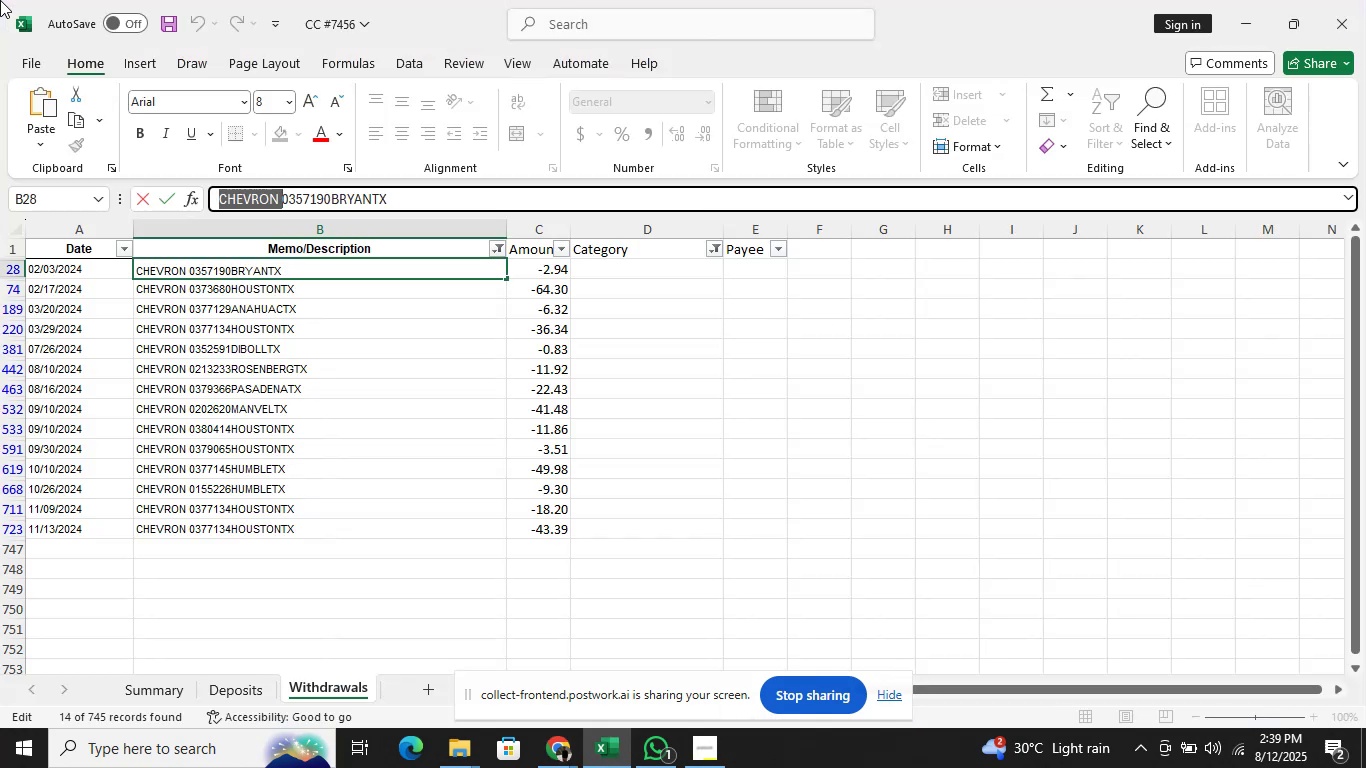 
key(Alt+Tab)
 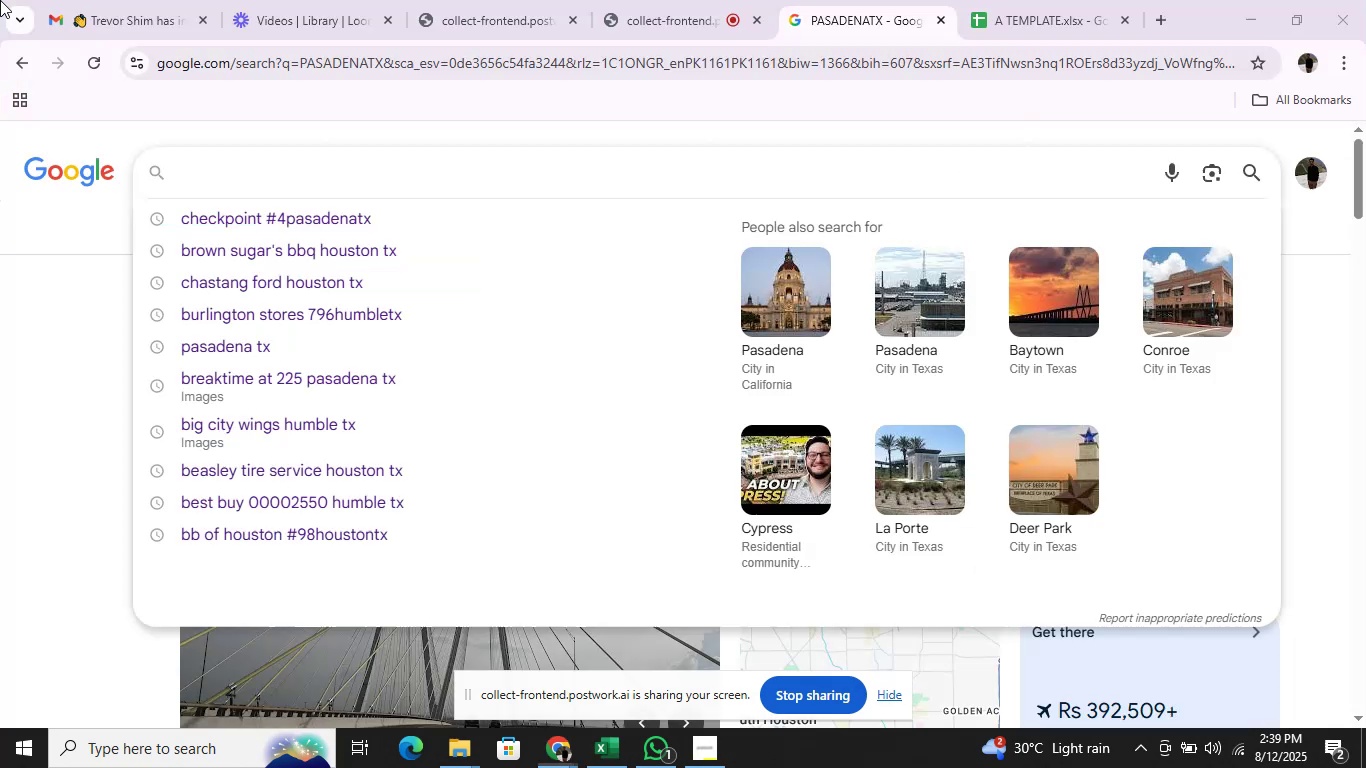 
key(Alt+AltLeft)
 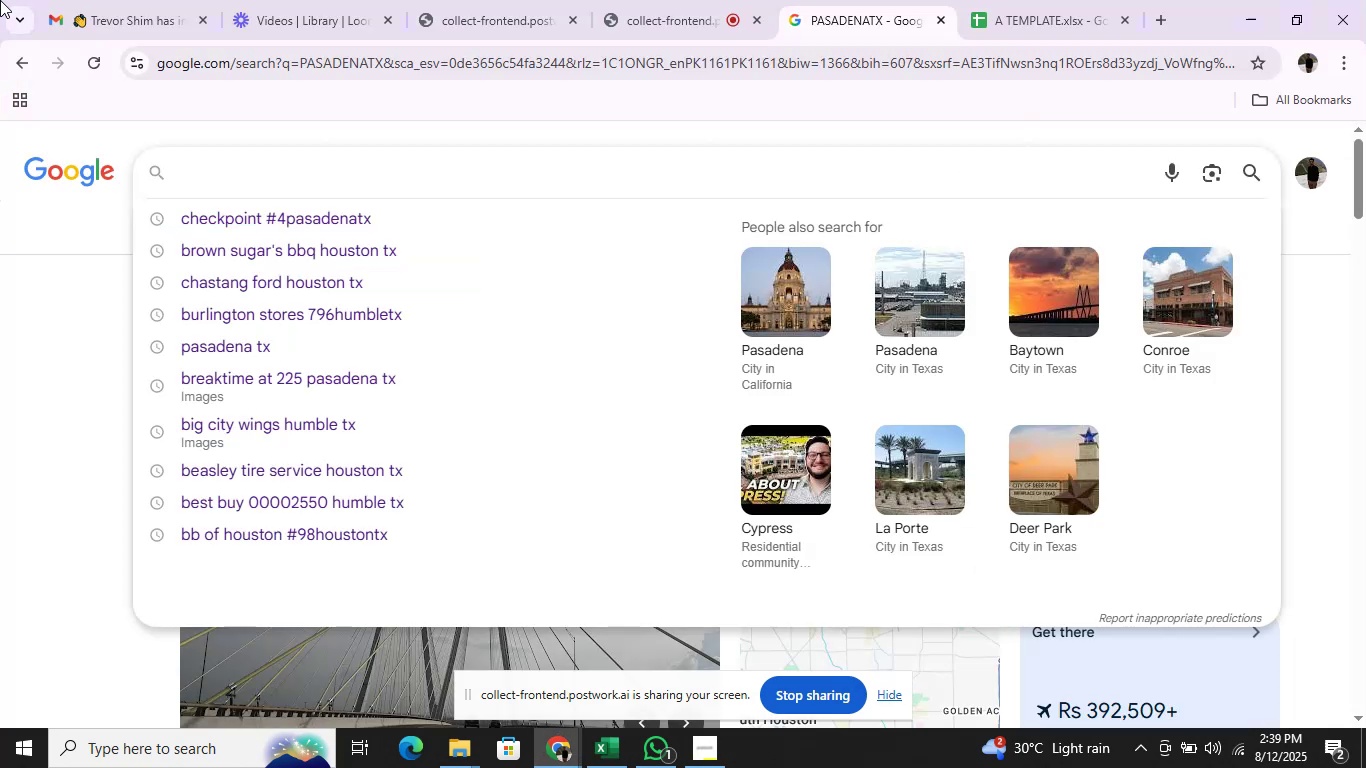 
key(Alt+Tab)
 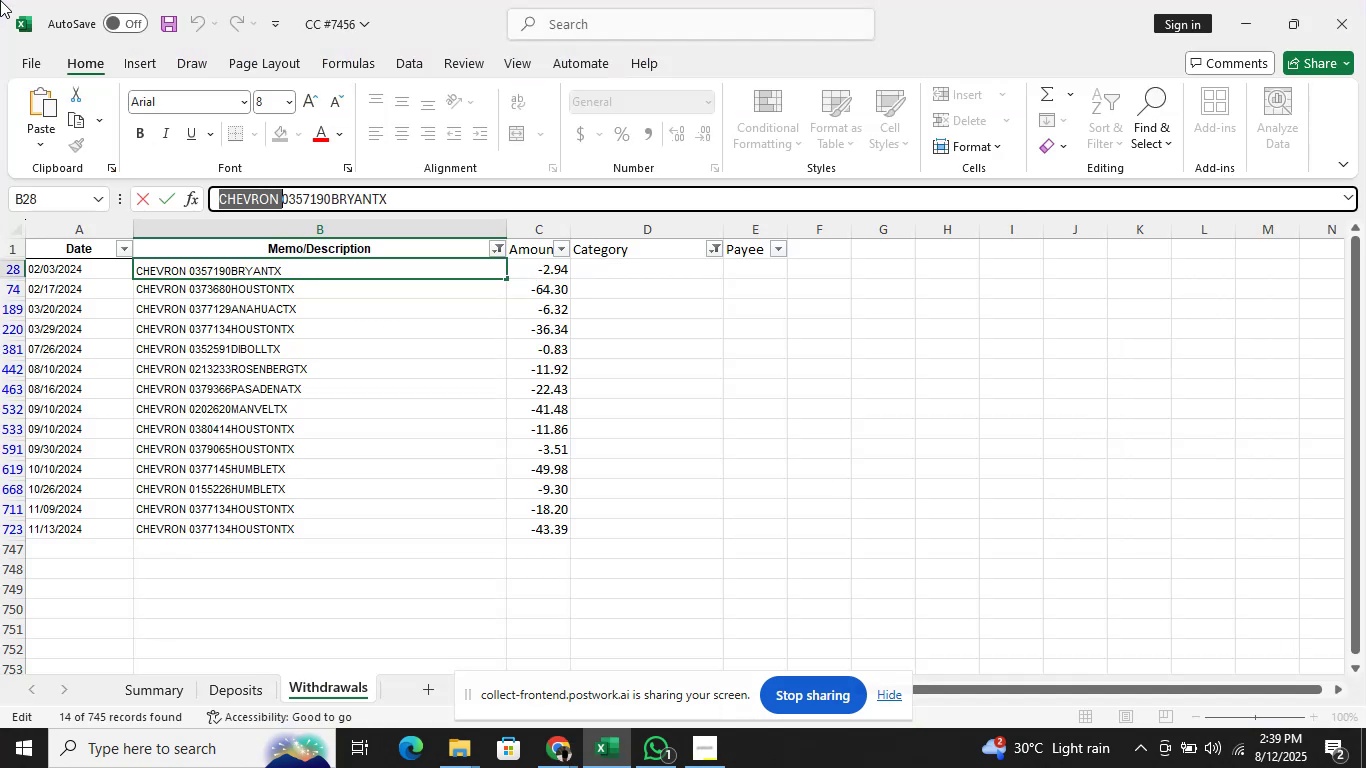 
key(Control+C)
 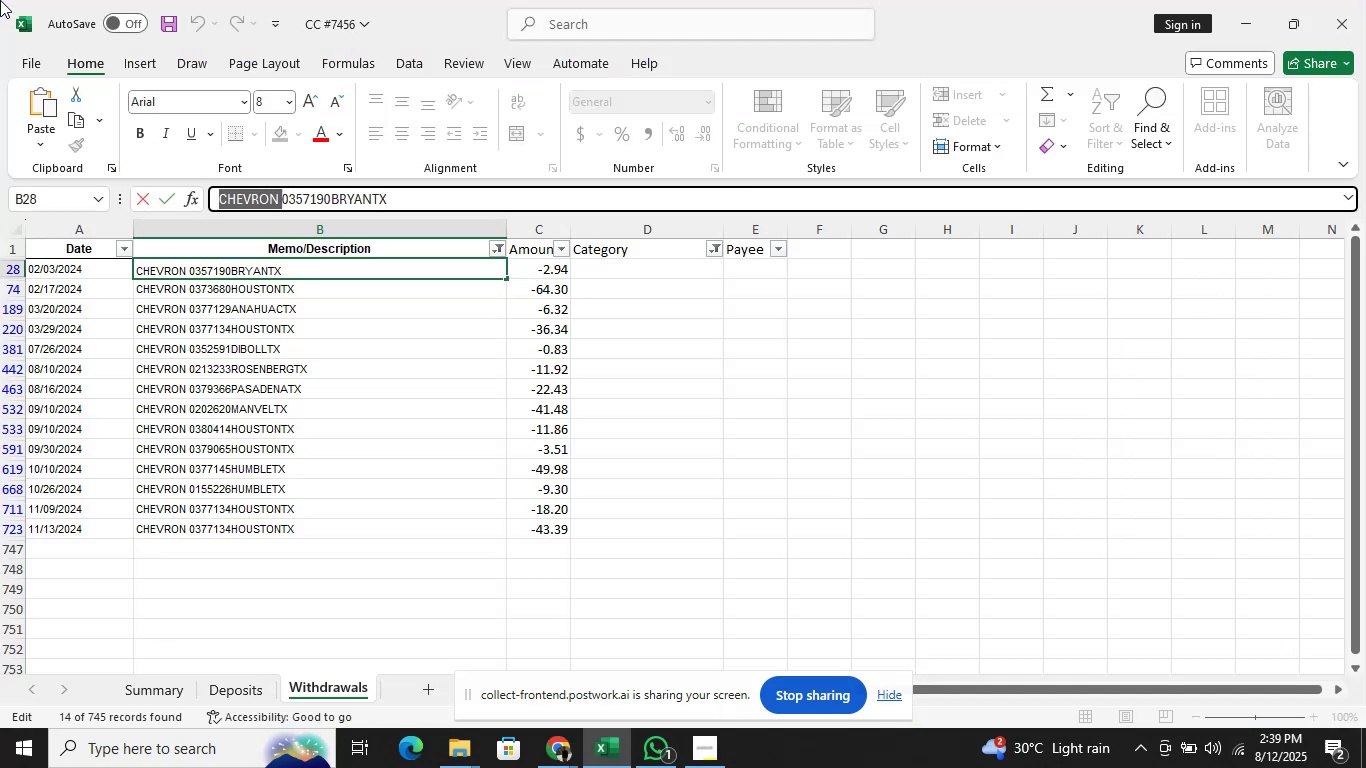 
key(Alt+AltLeft)
 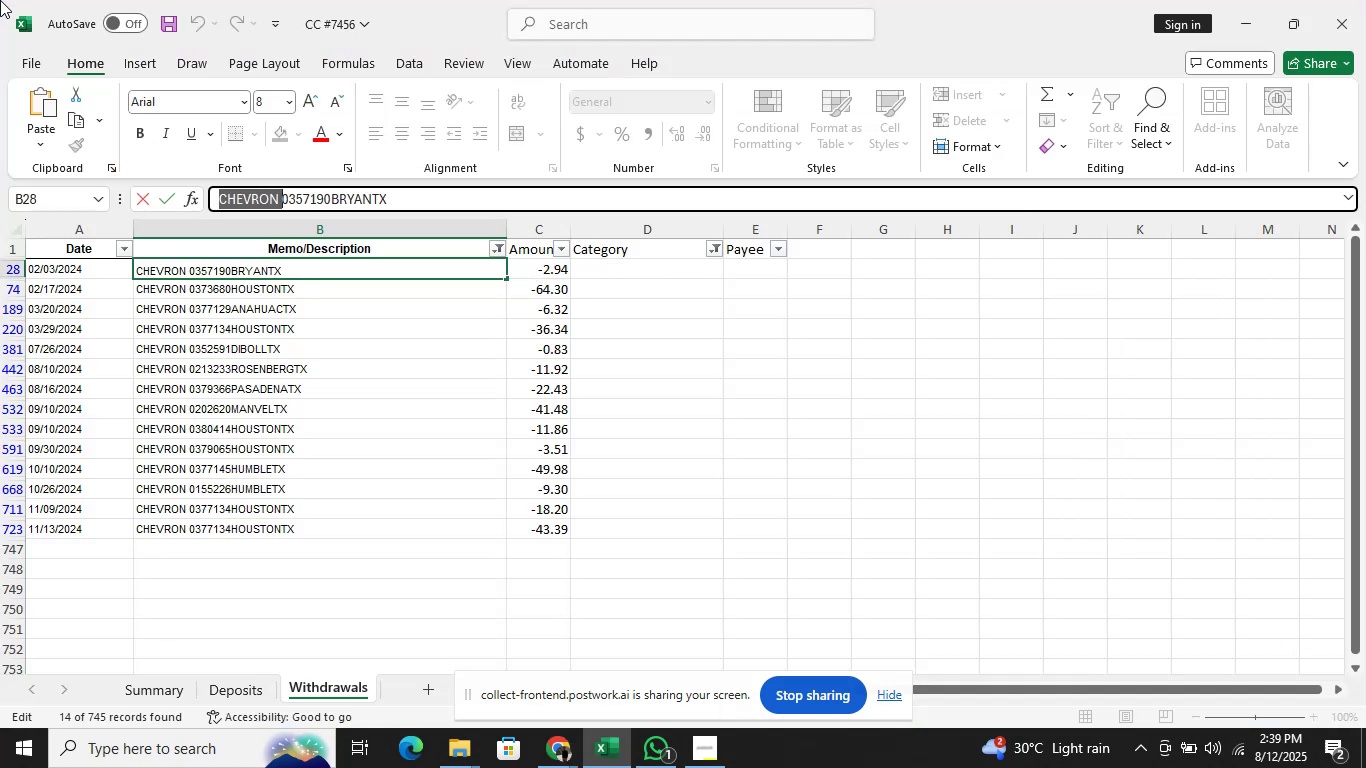 
key(Alt+Tab)
 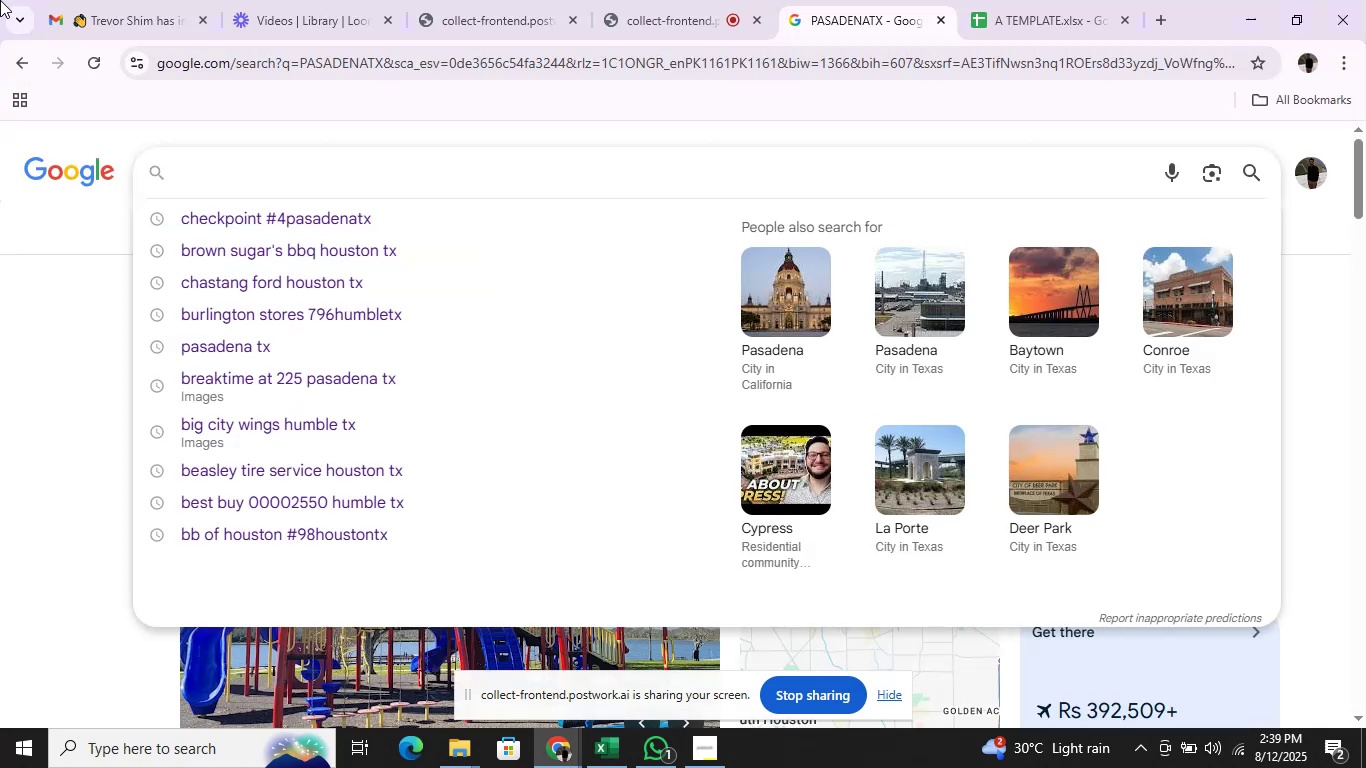 
key(Control+ControlLeft)
 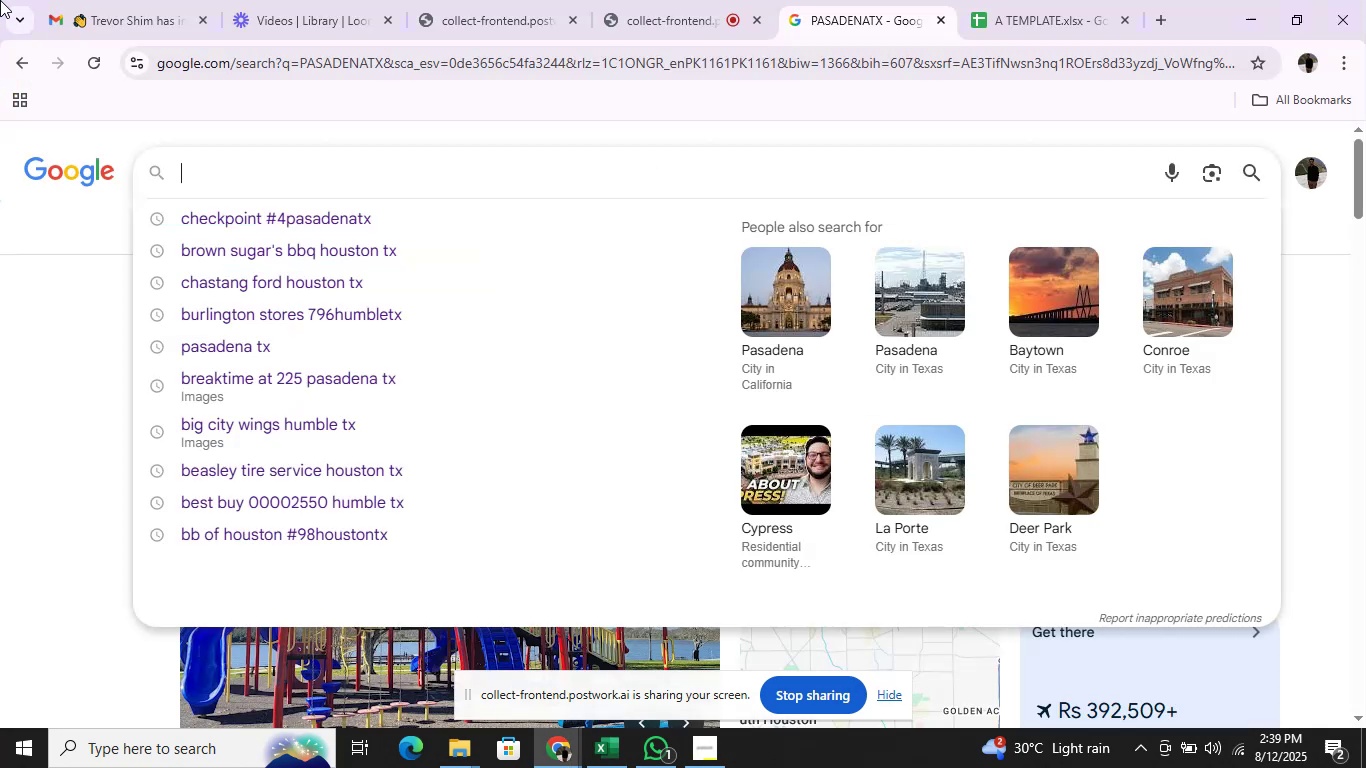 
key(Control+V)
 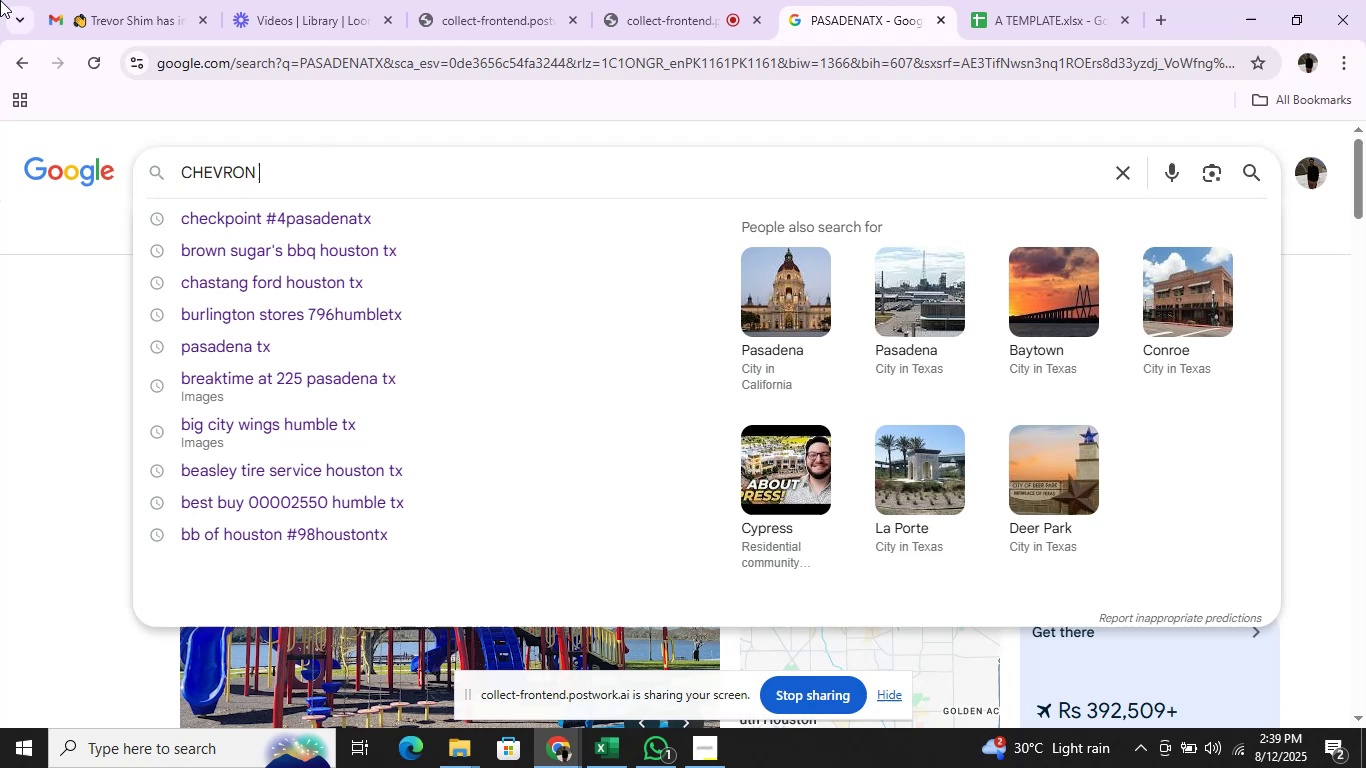 
key(Enter)
 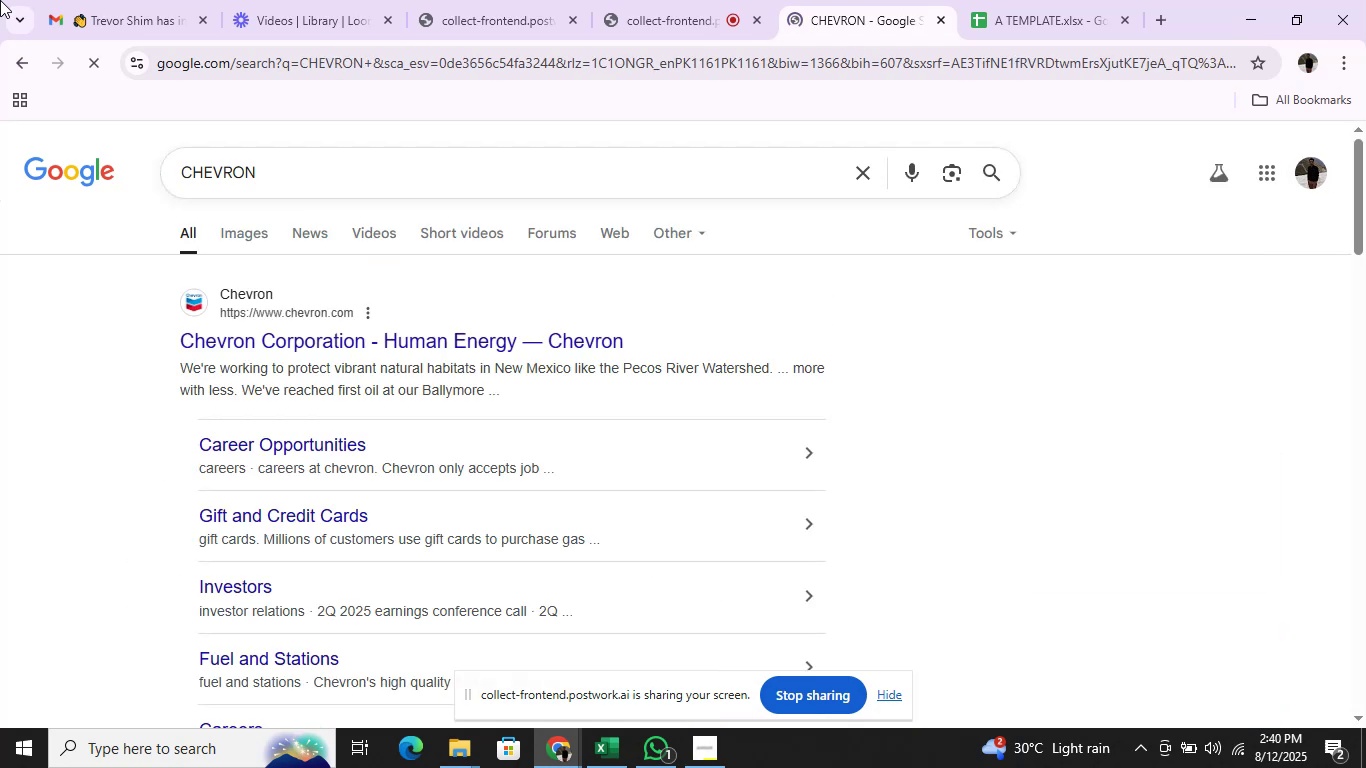 
wait(8.5)
 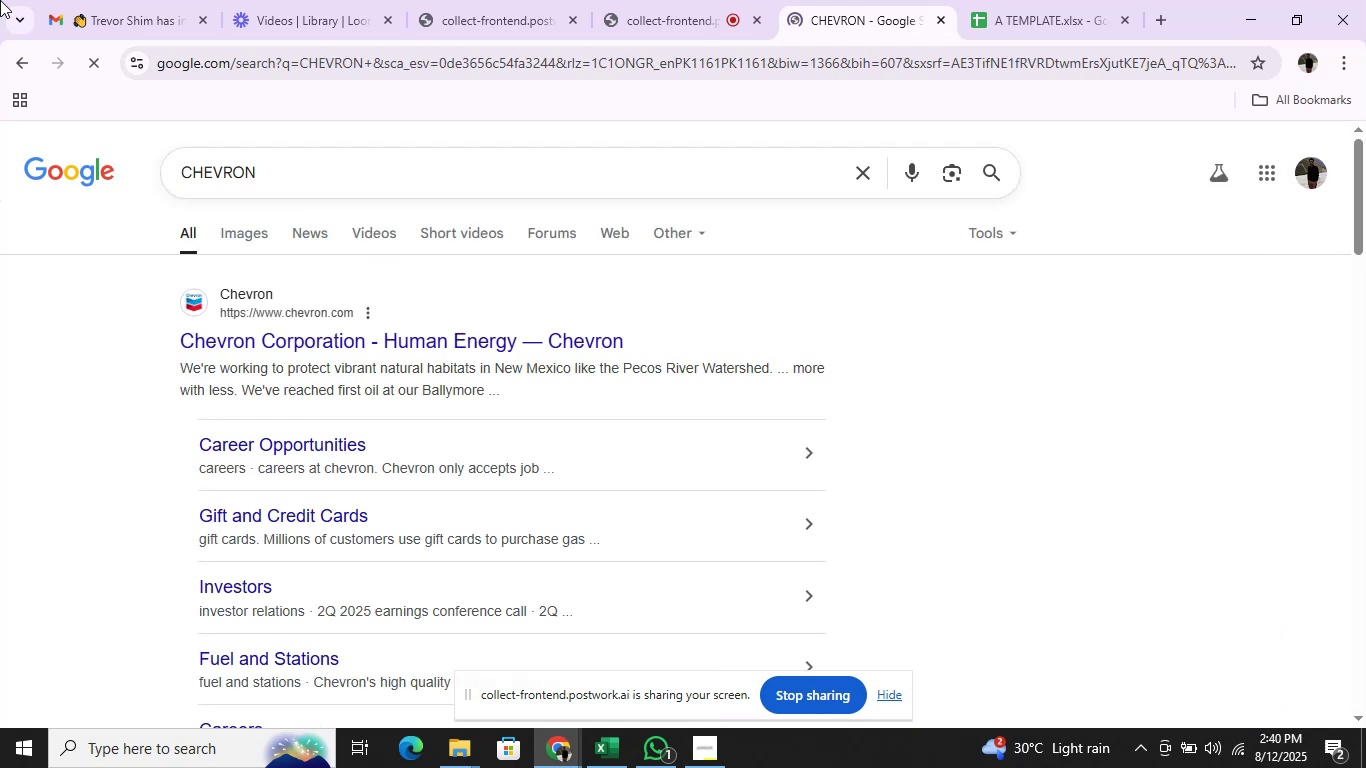 
scroll: coordinate [927, 498], scroll_direction: down, amount: 4.0
 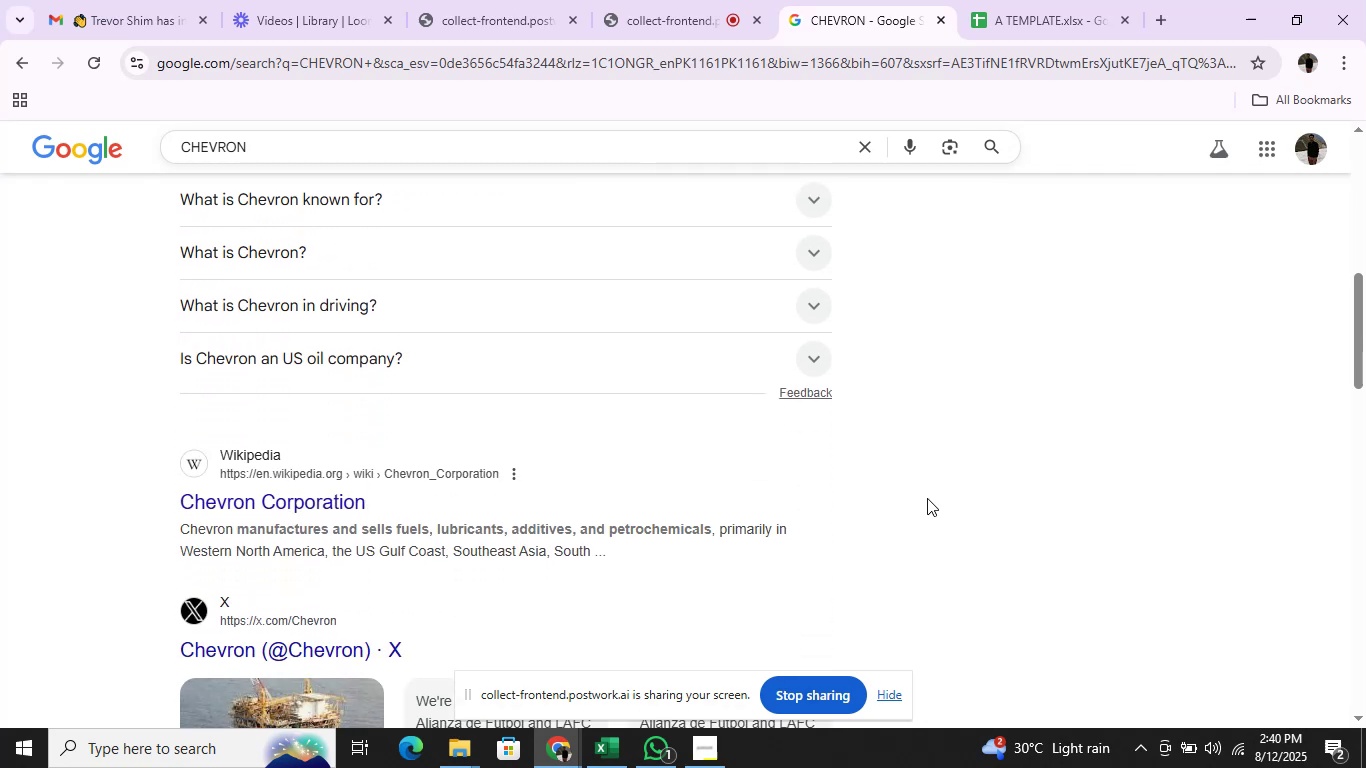 
scroll: coordinate [926, 501], scroll_direction: up, amount: 10.0
 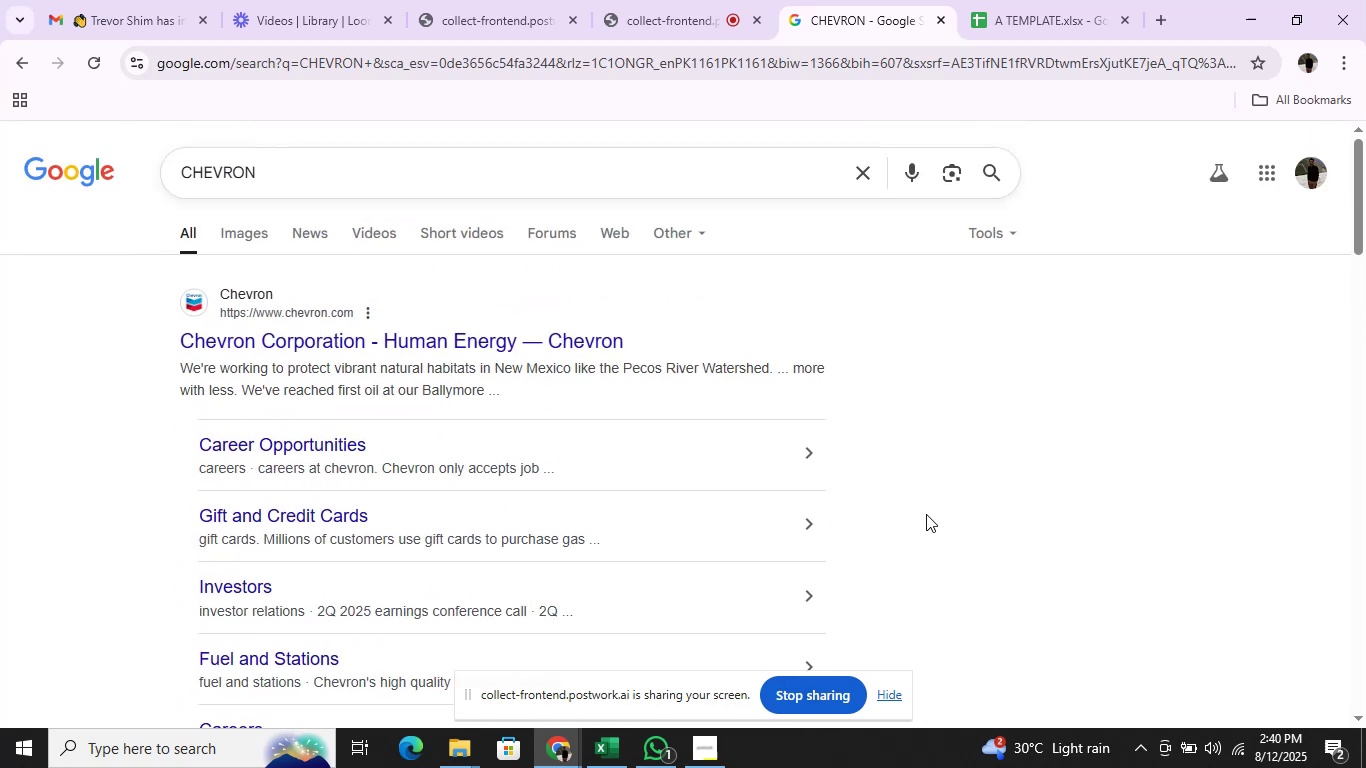 
key(Alt+AltLeft)
 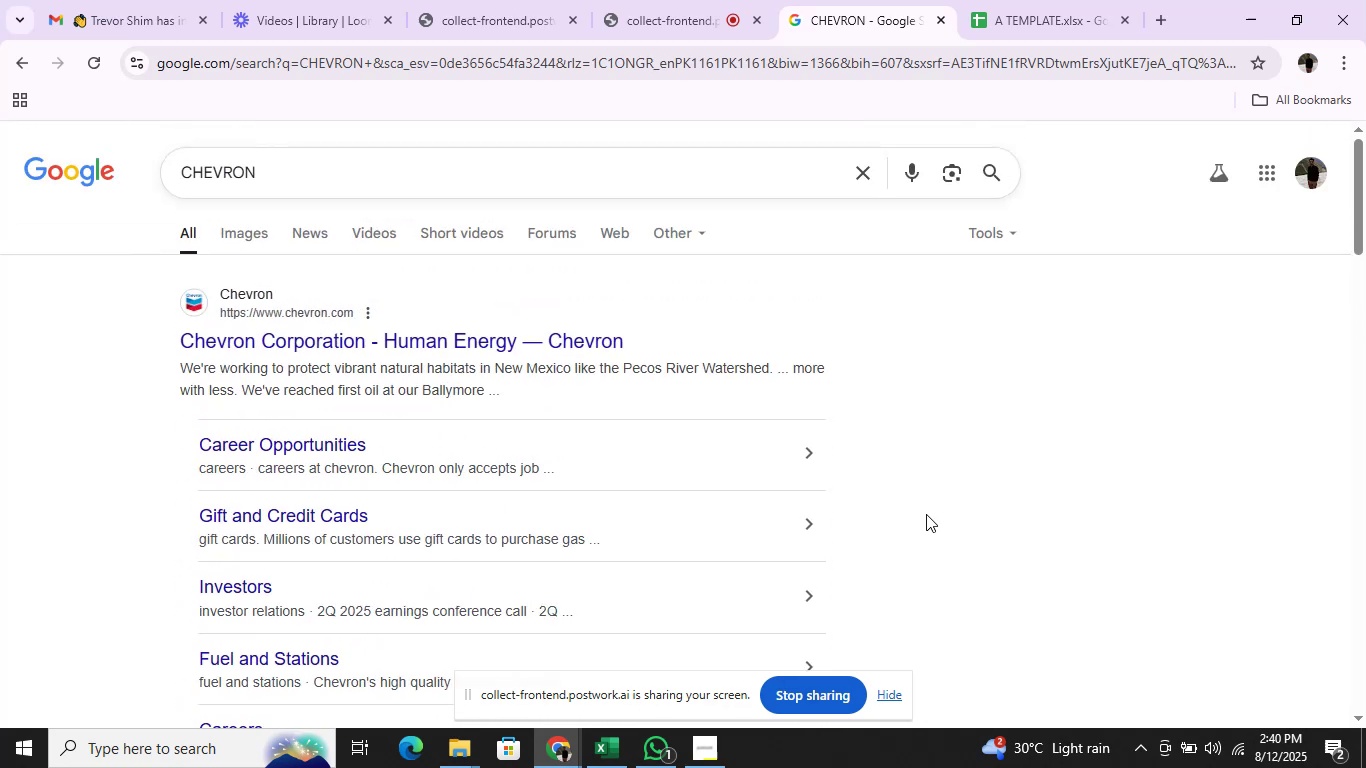 
key(Alt+Tab)
 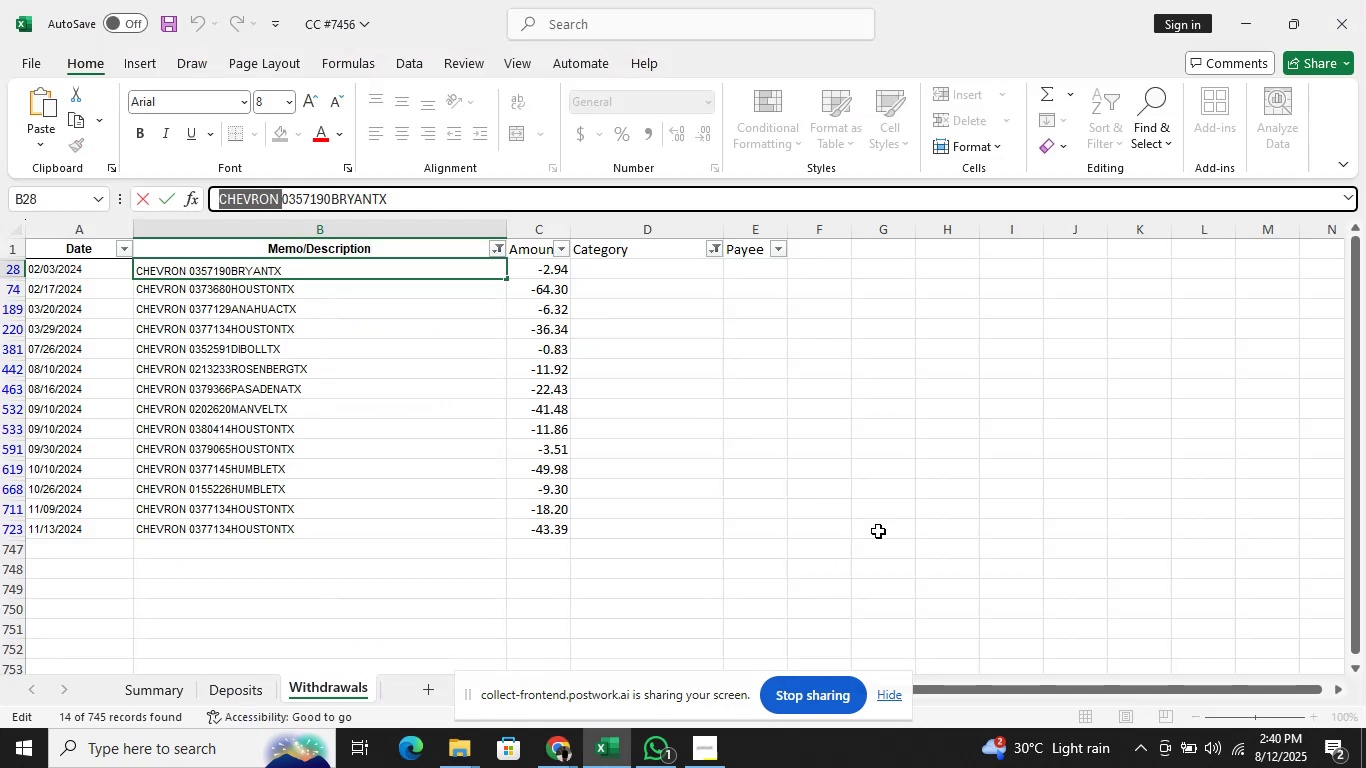 
key(ArrowRight)
 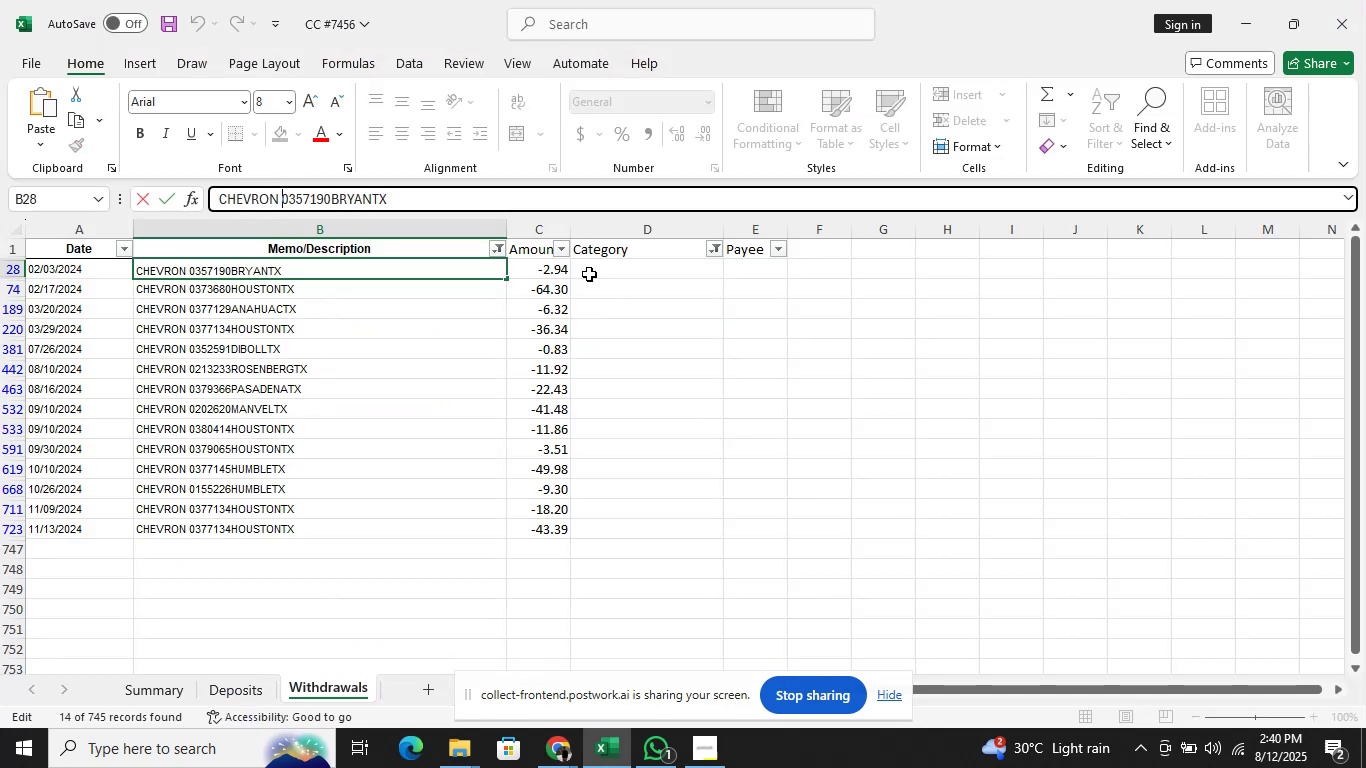 
left_click([590, 267])
 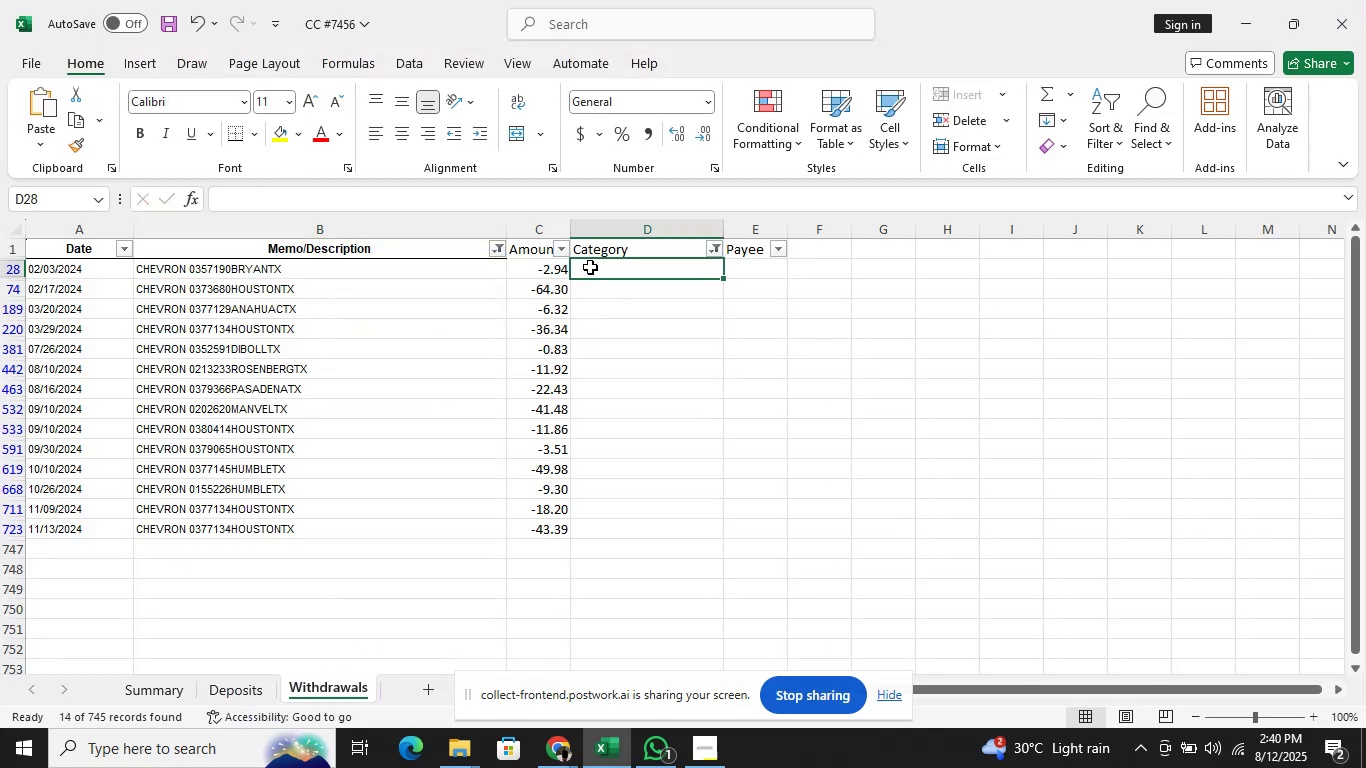 
key(Alt+AltLeft)
 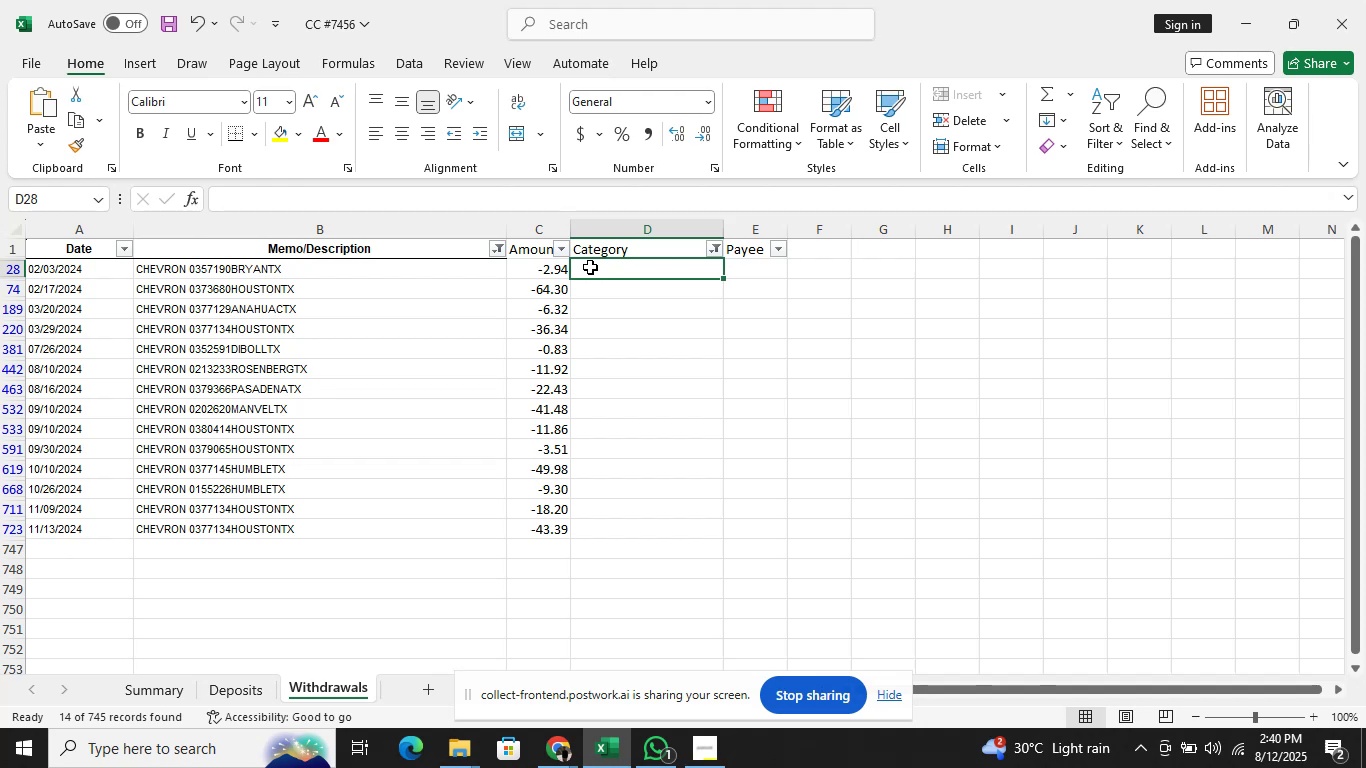 
key(Alt+Tab)
 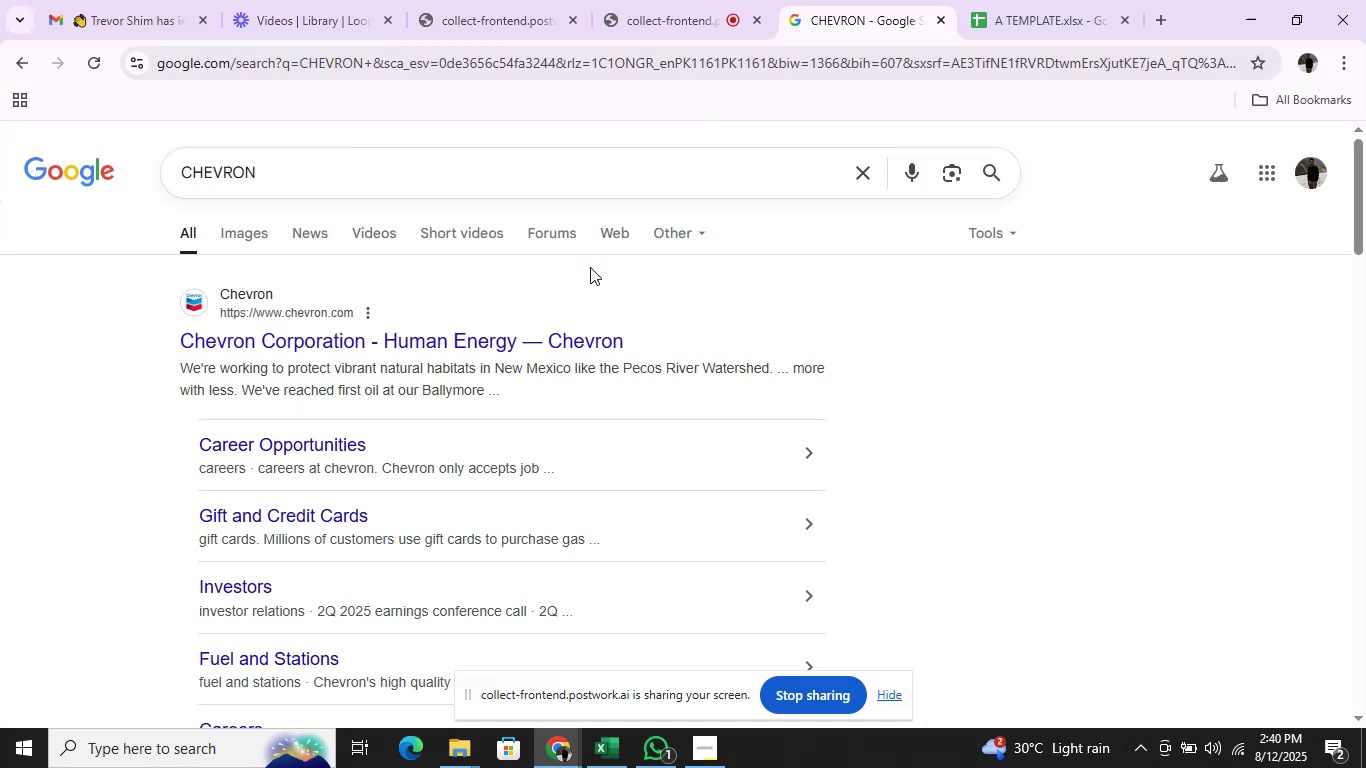 
key(Alt+AltLeft)
 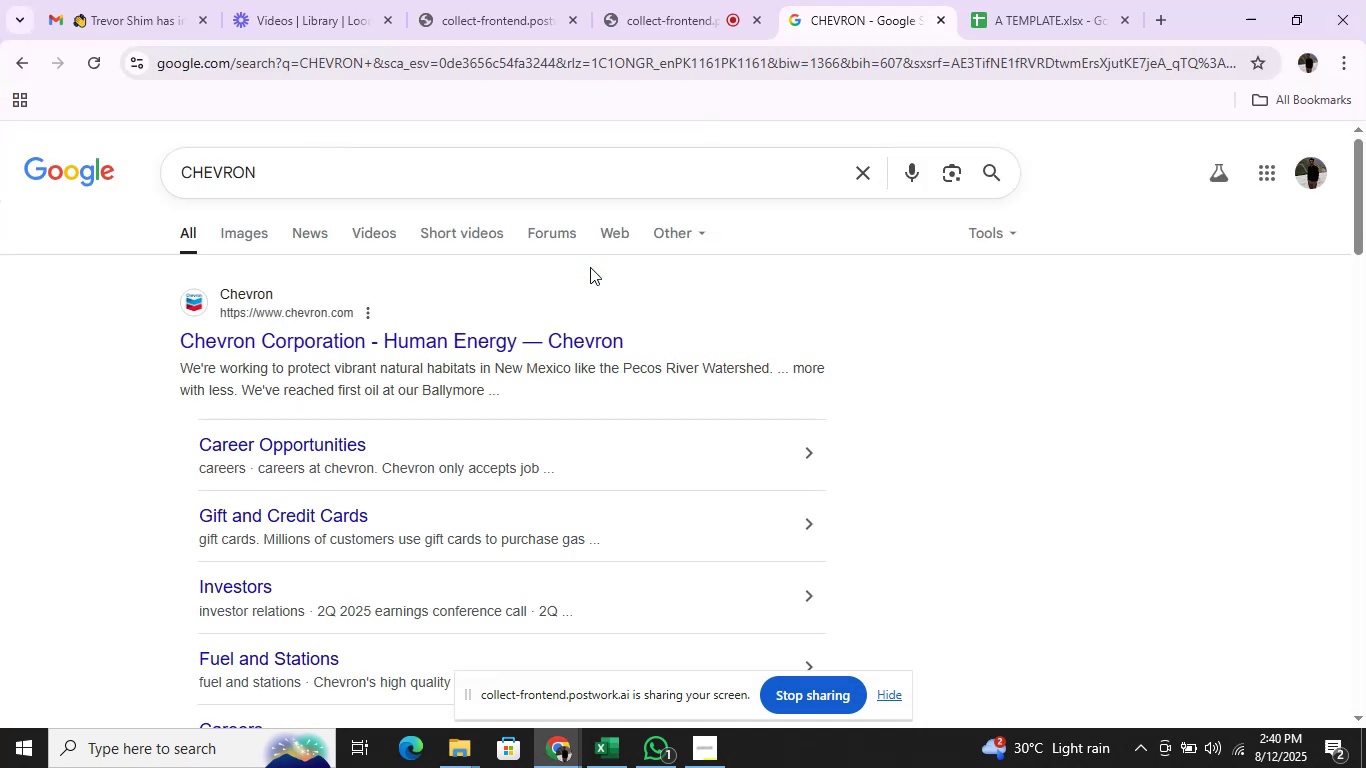 
key(Tab)
type(Rea)
 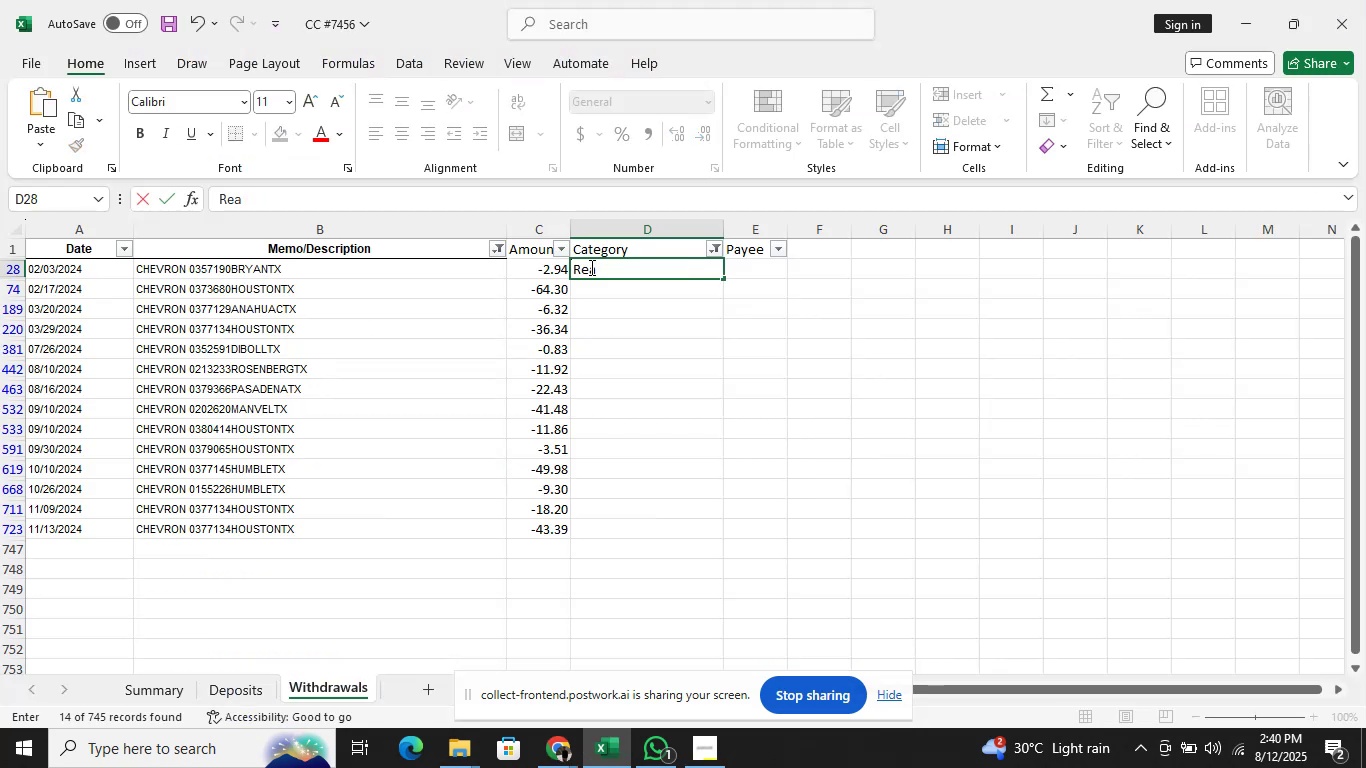 
key(Enter)
 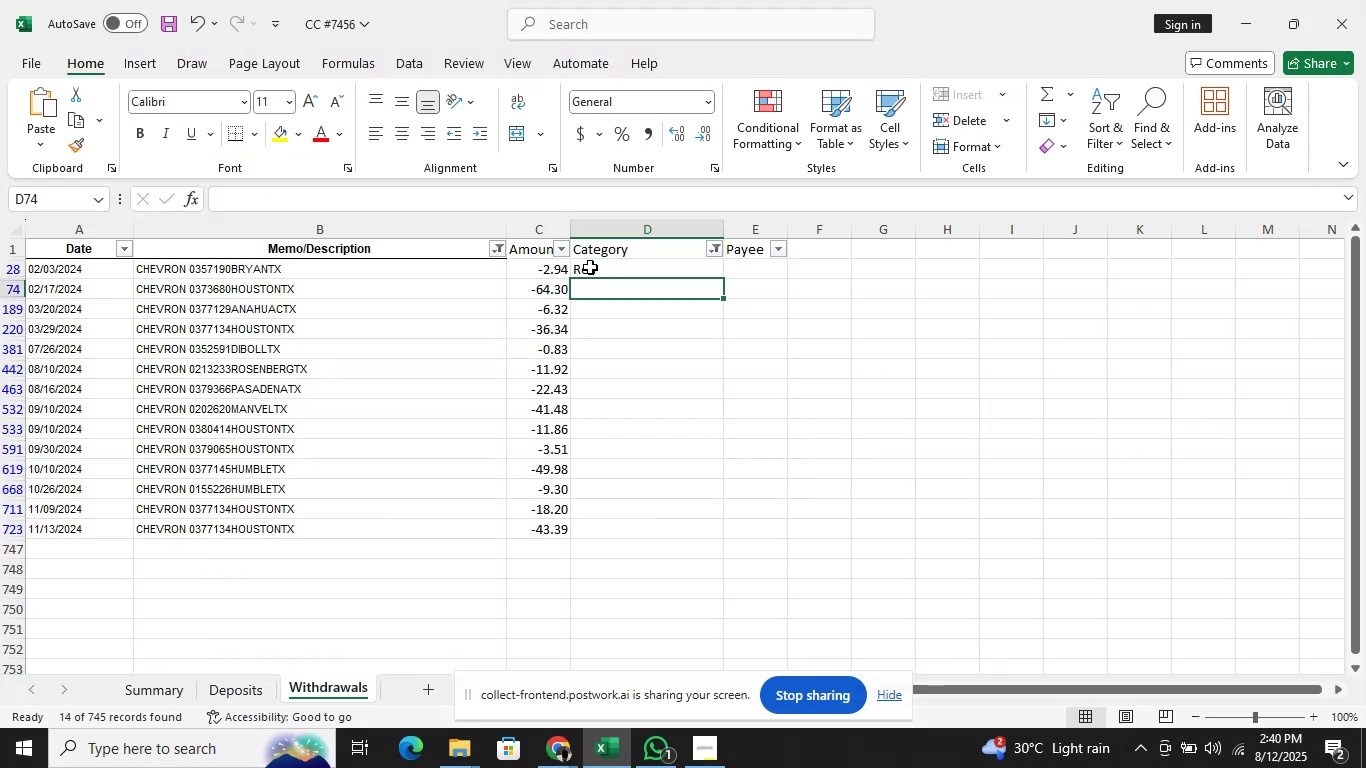 
key(Backspace)
 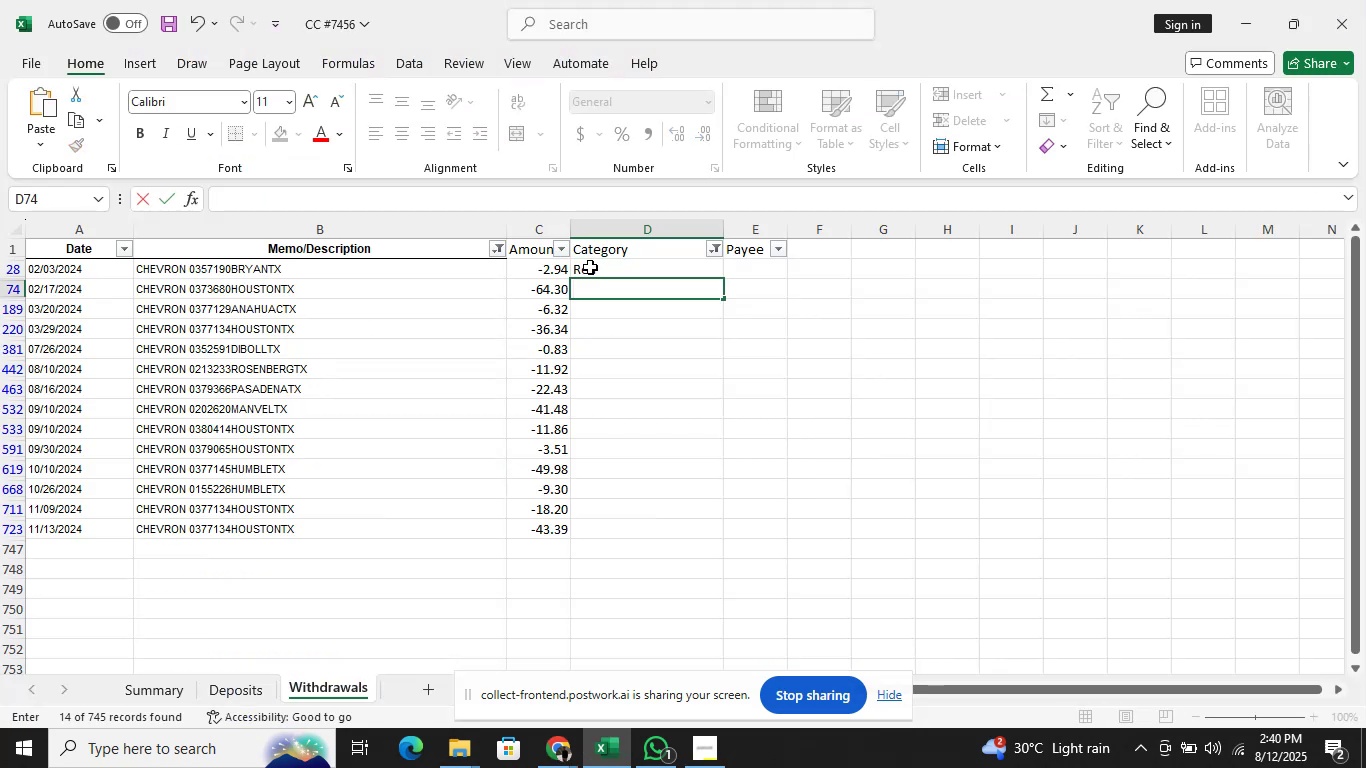 
key(Enter)
 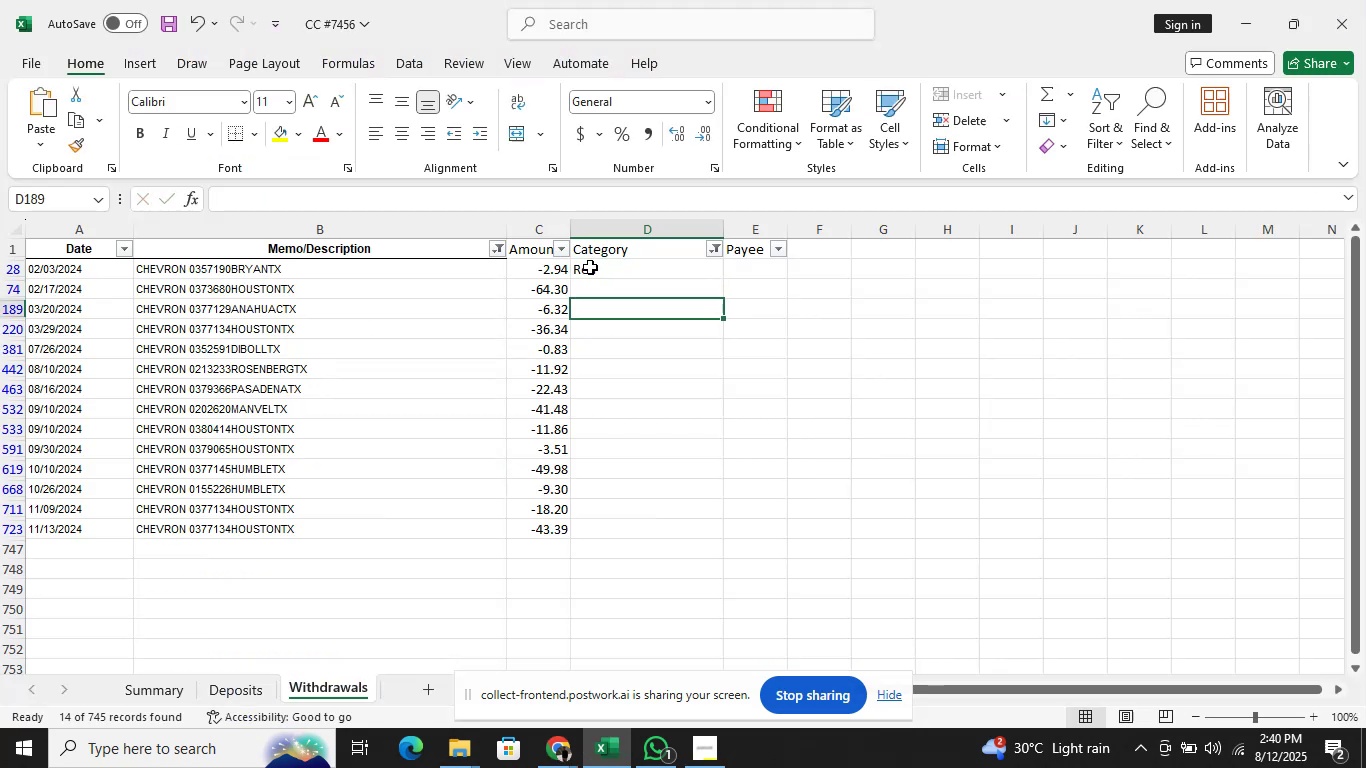 
key(ArrowUp)
 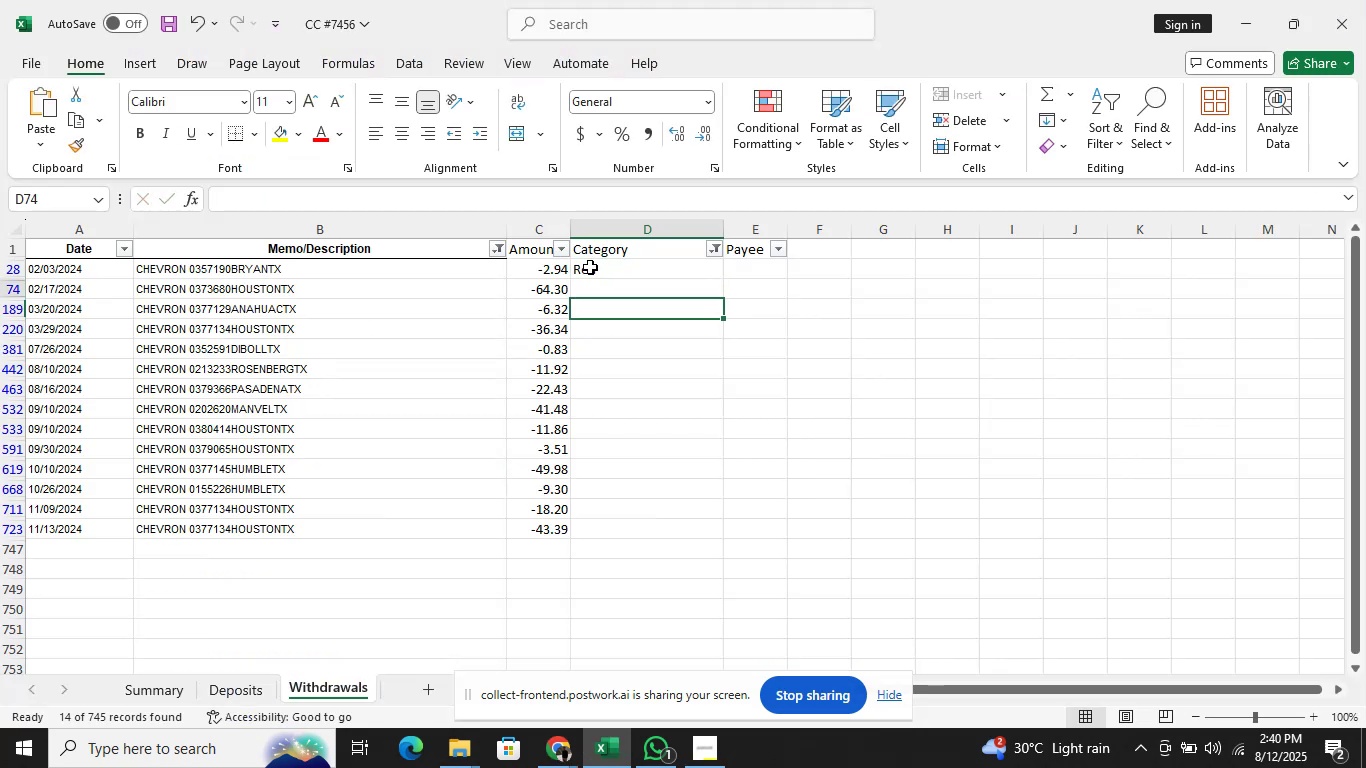 
key(ArrowUp)
 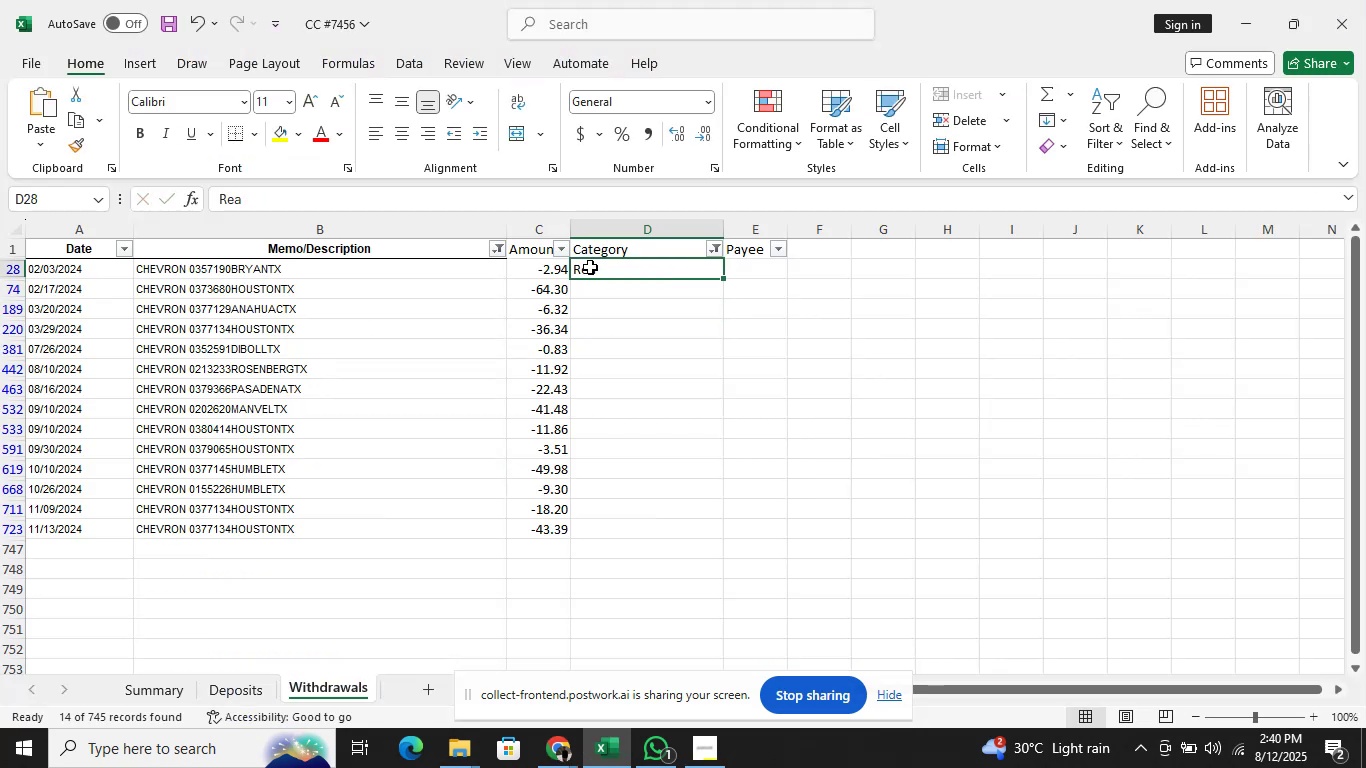 
type(re)
 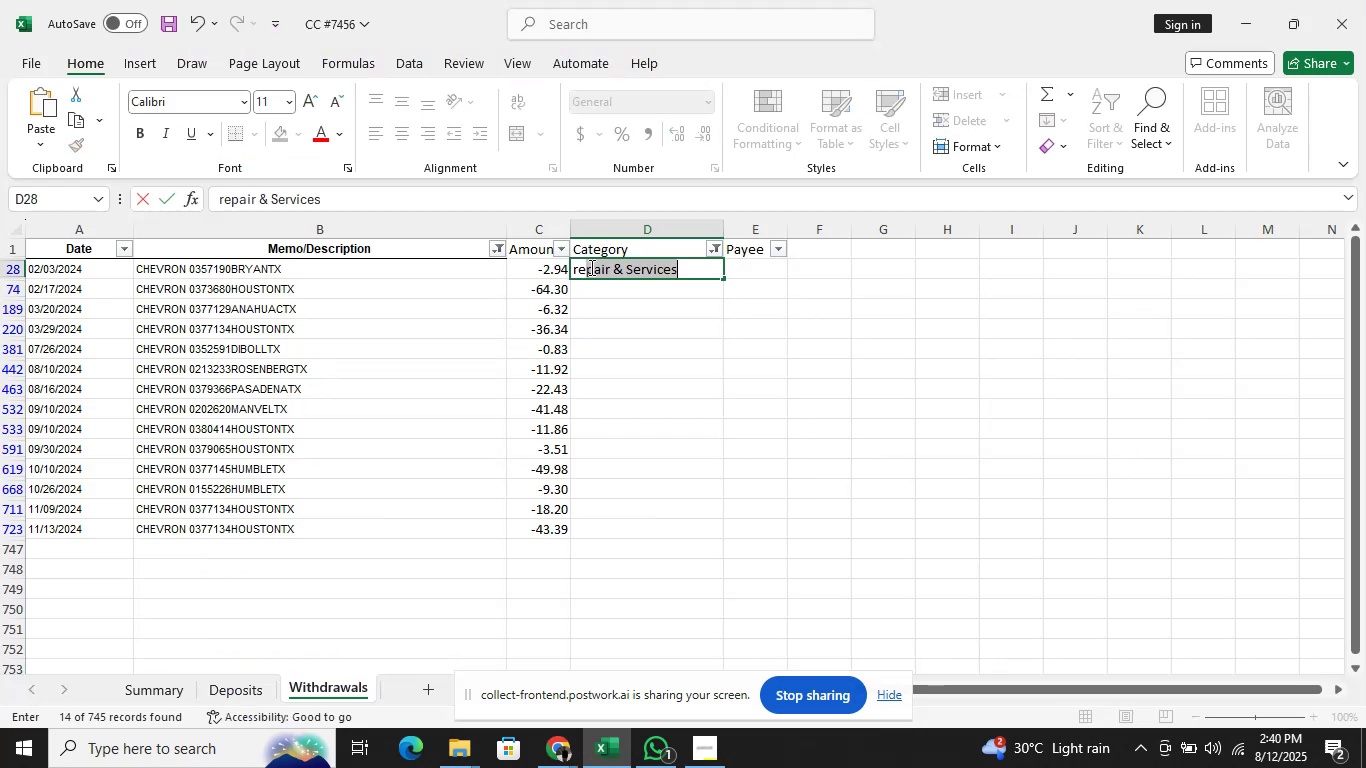 
key(Enter)
 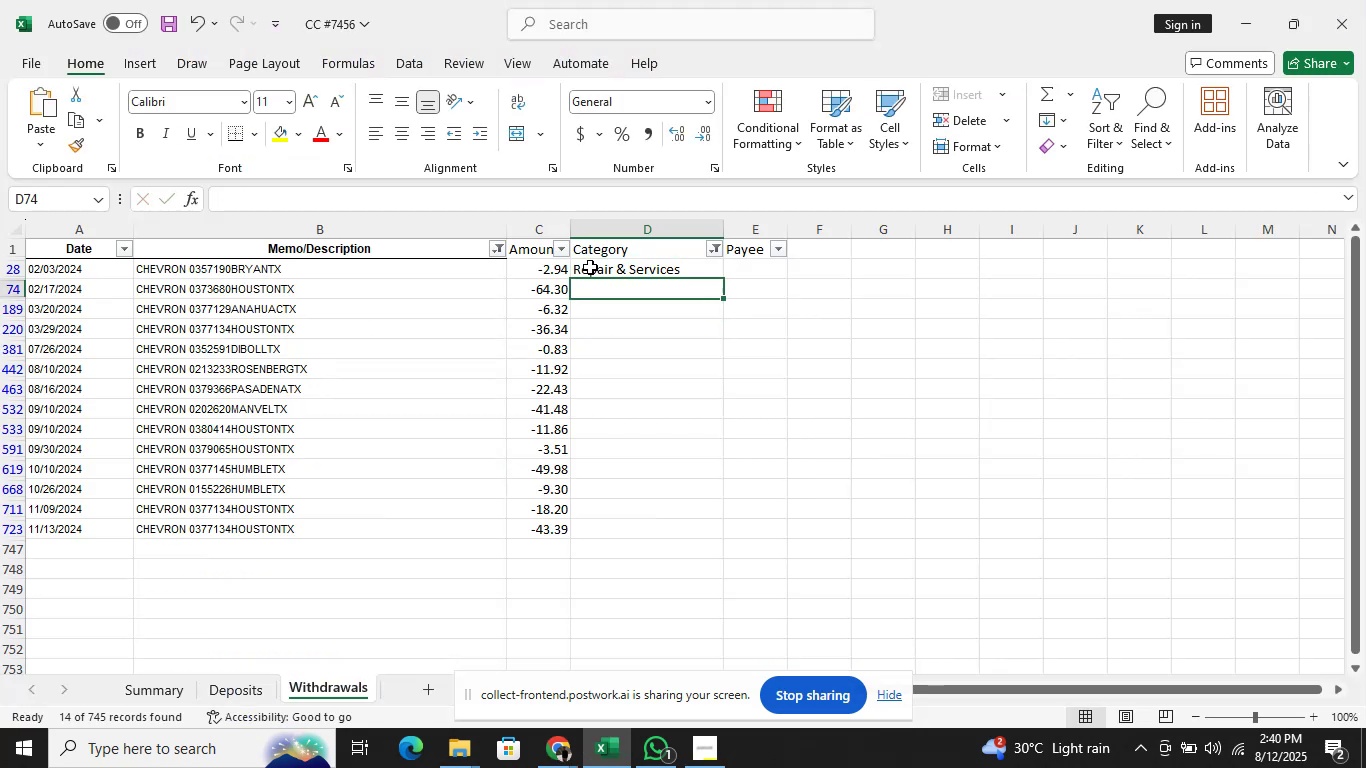 
key(ArrowUp)
 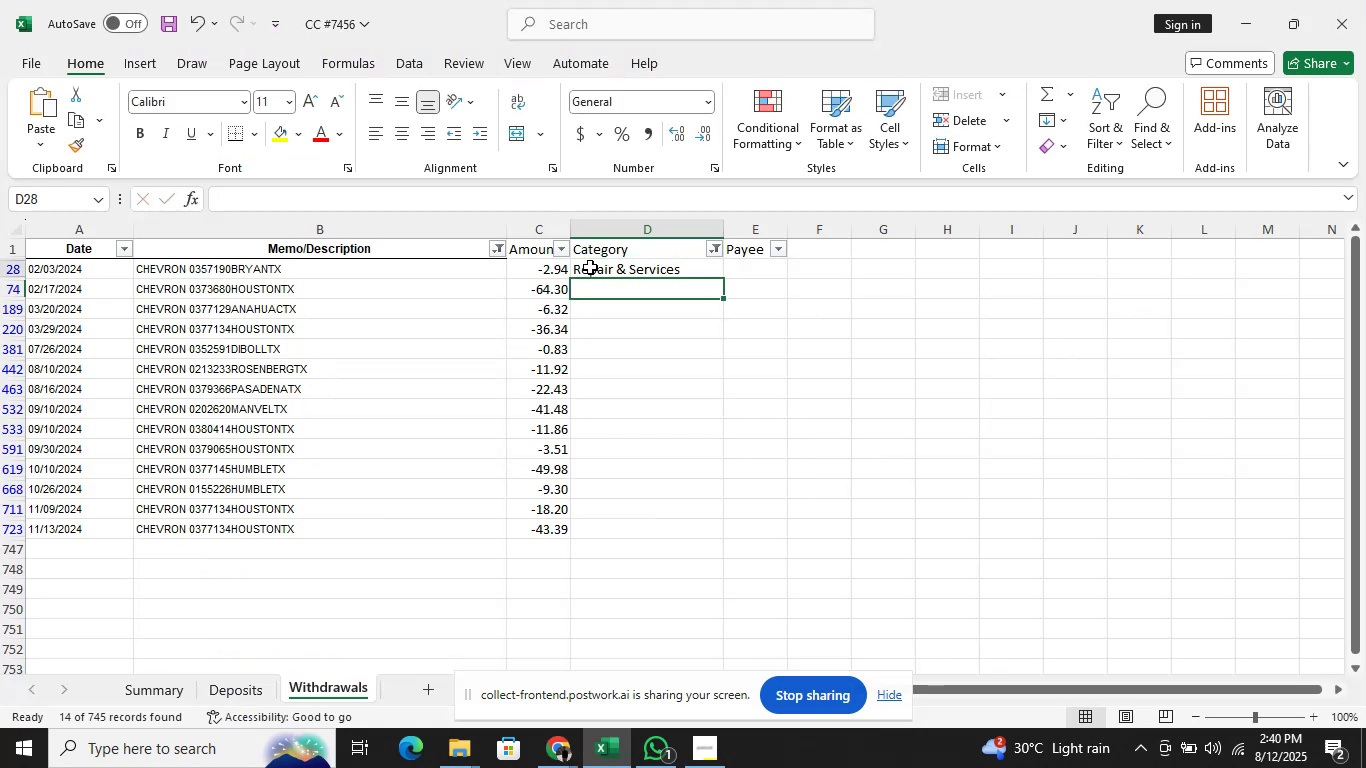 
hold_key(key=ArrowDown, duration=0.89)
 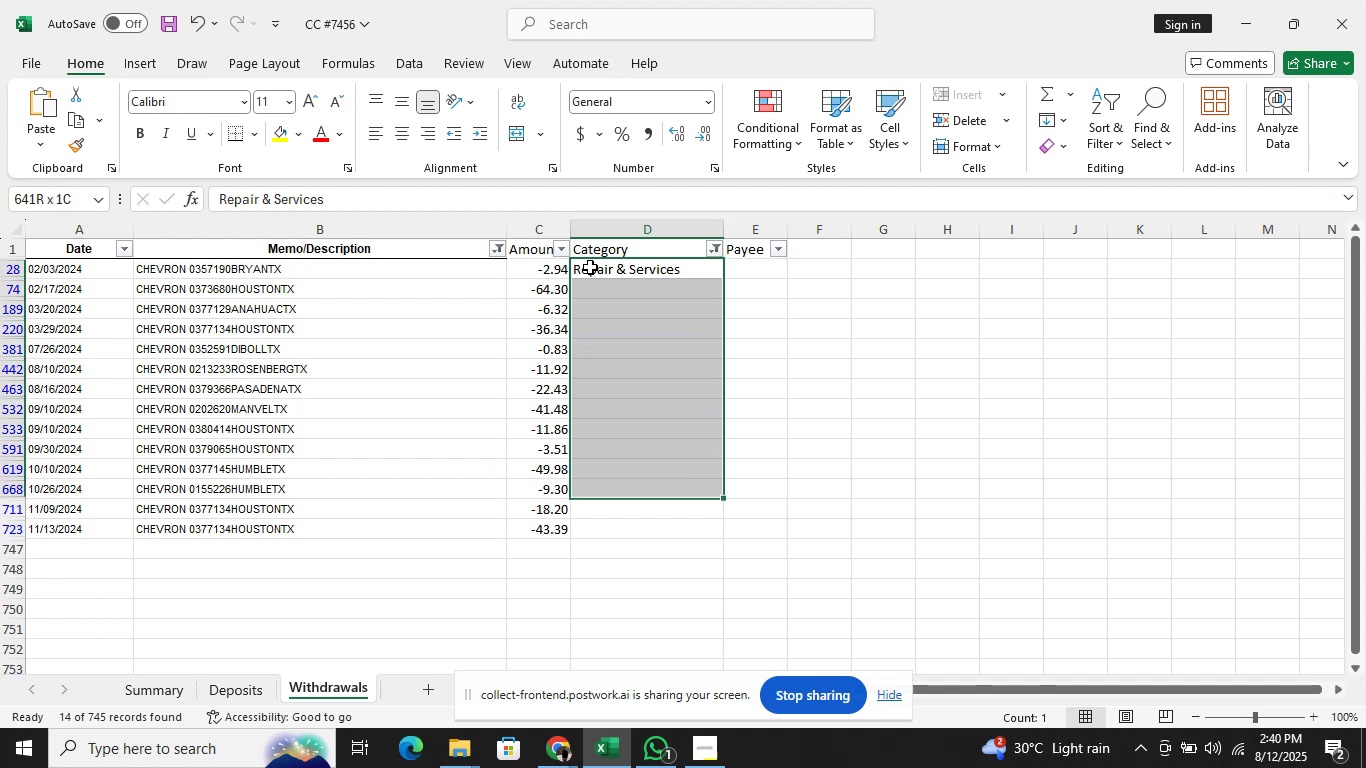 
key(Shift+ArrowDown)
 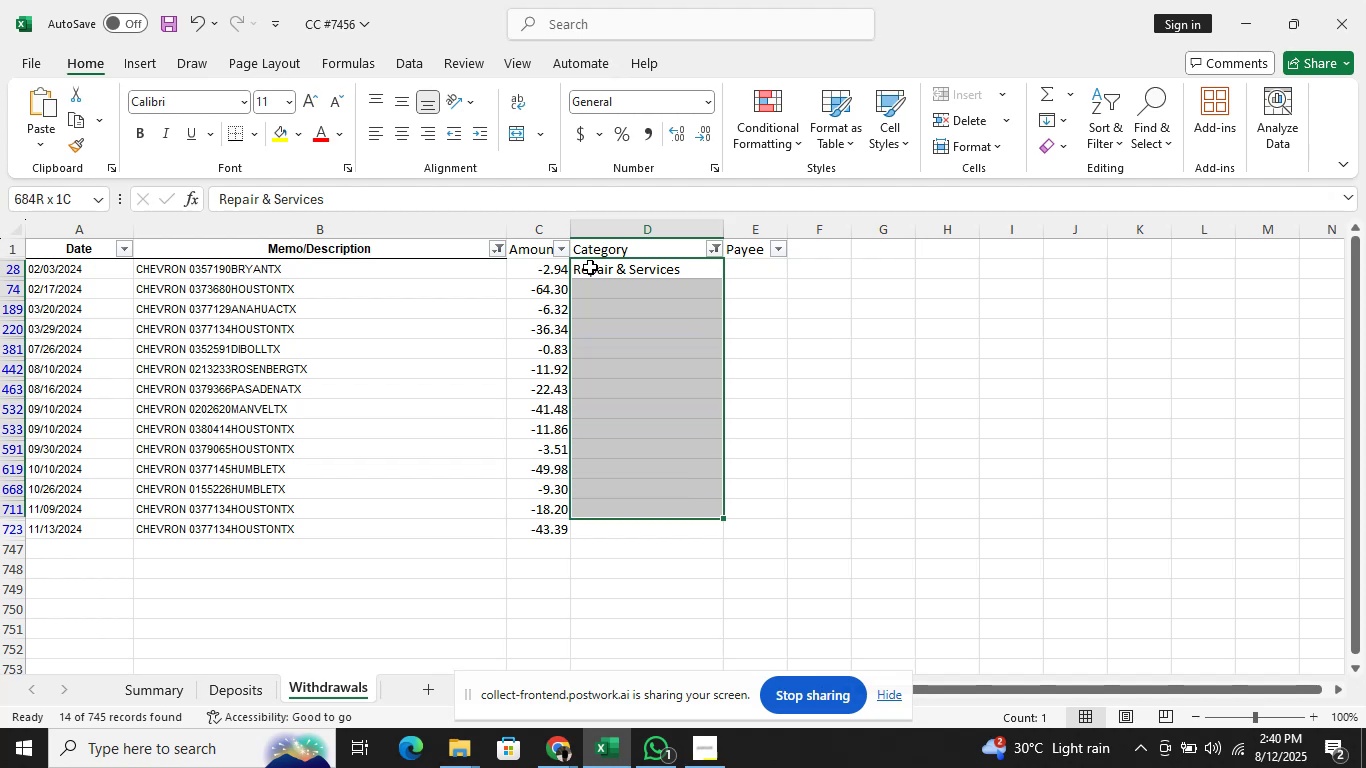 
key(Shift+ArrowDown)
 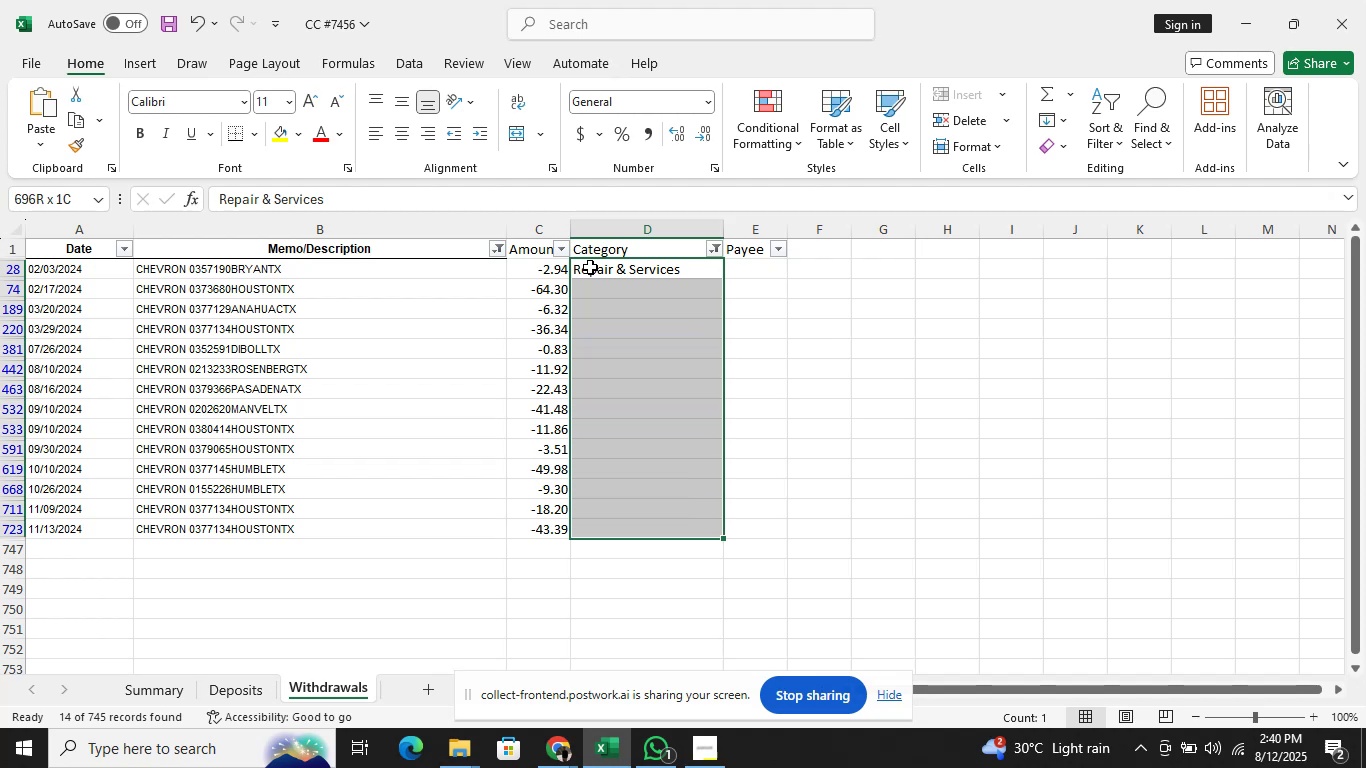 
key(Control+D)
 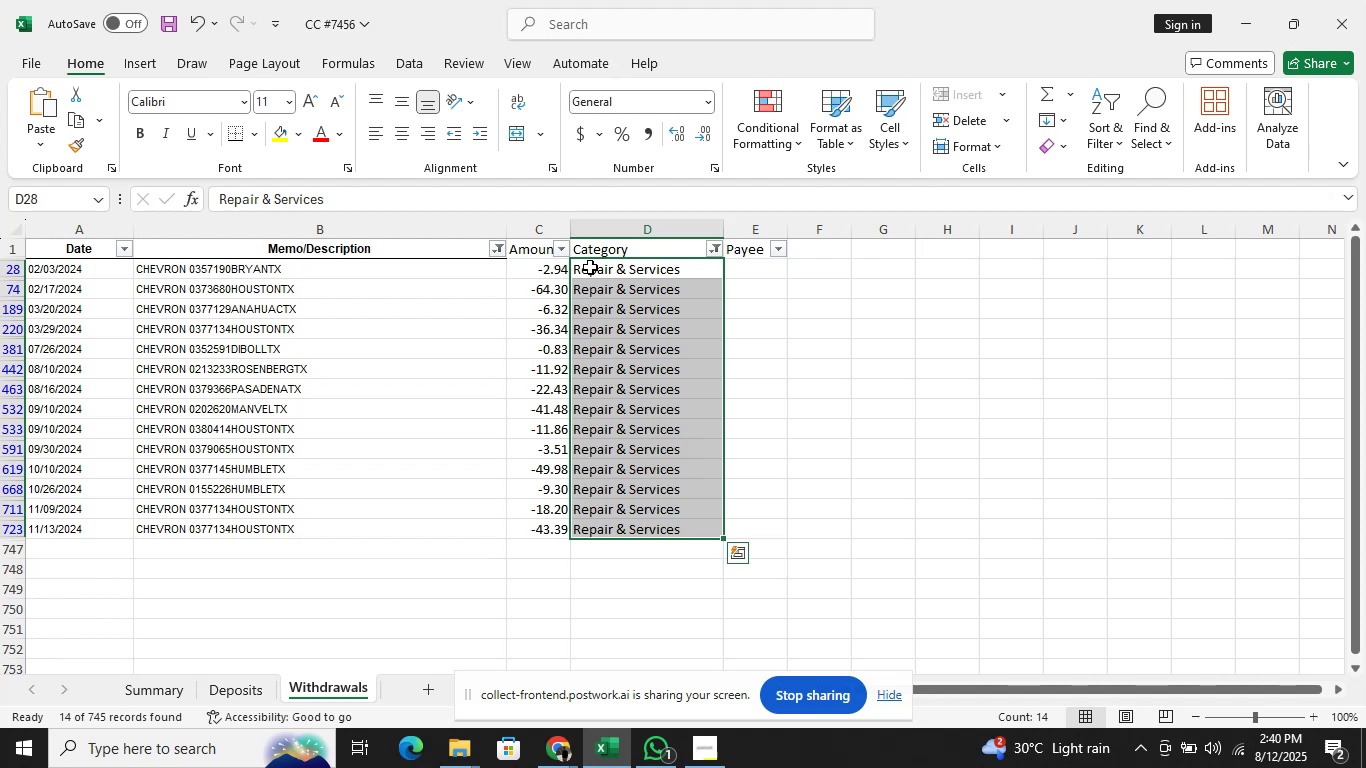 
wait(21.15)
 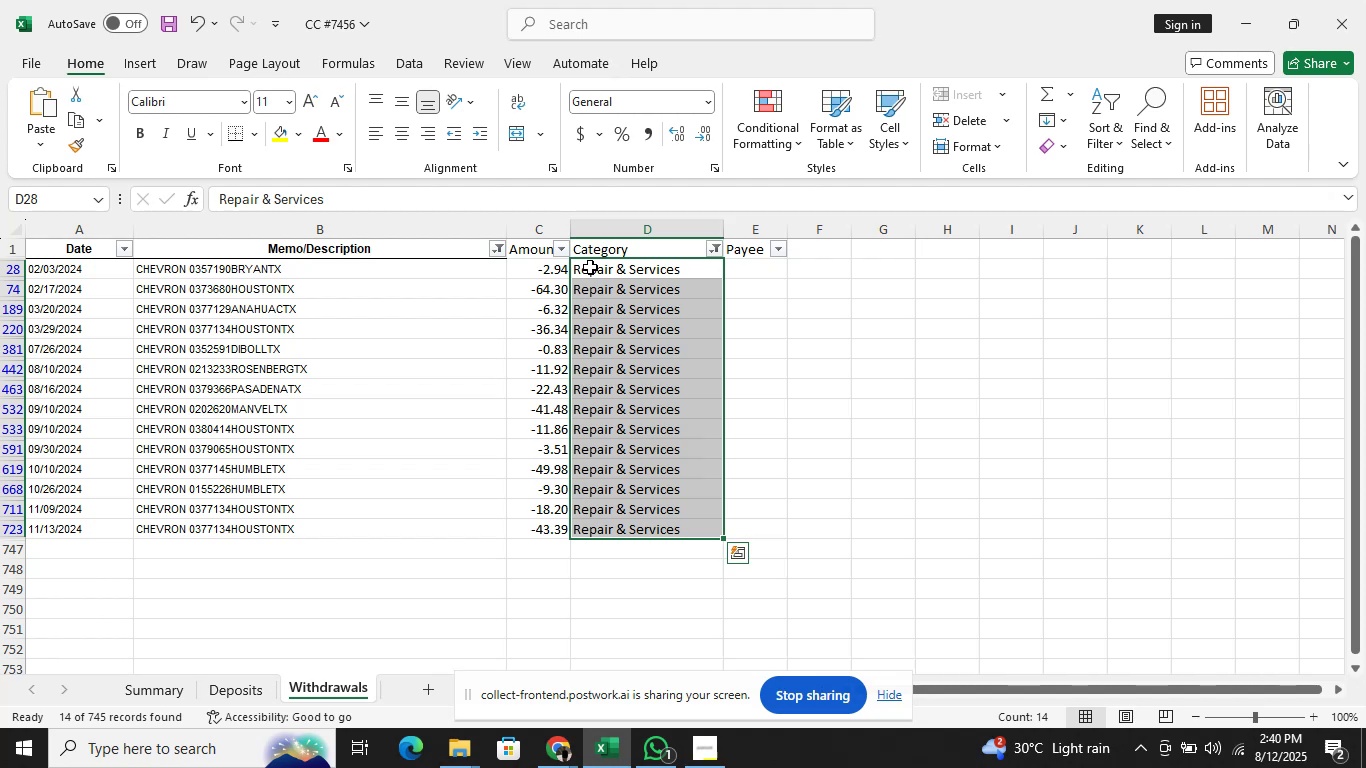 
key(ArrowRight)
 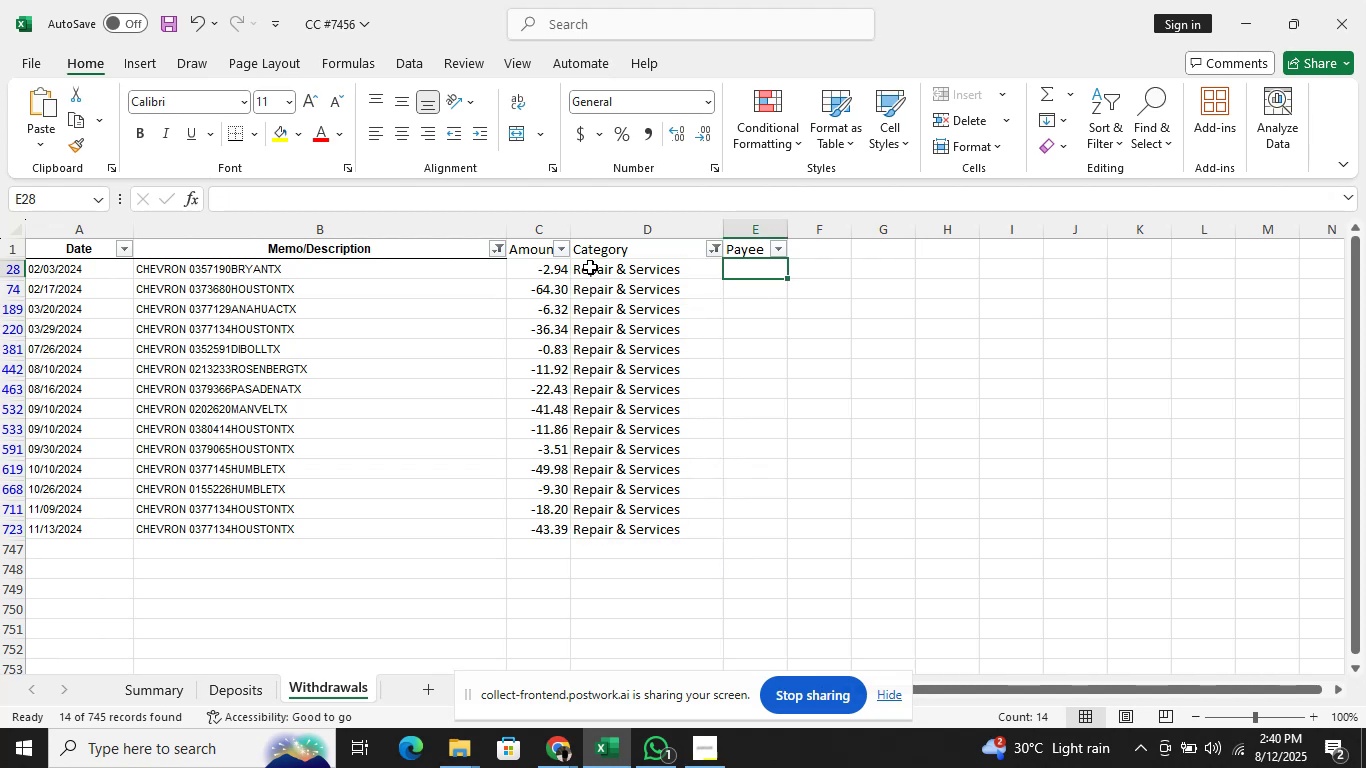 
type(Chevri)
key(Backspace)
type(on)
 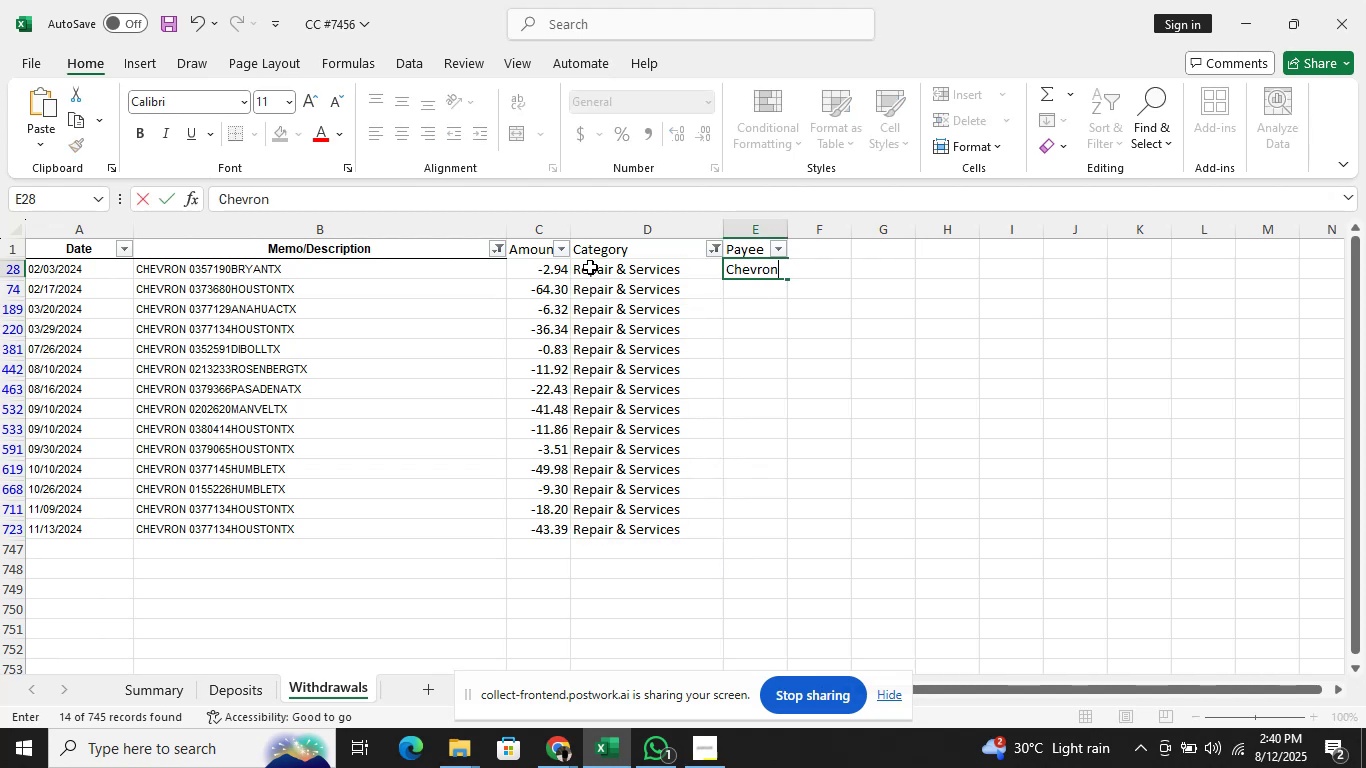 
key(Enter)
 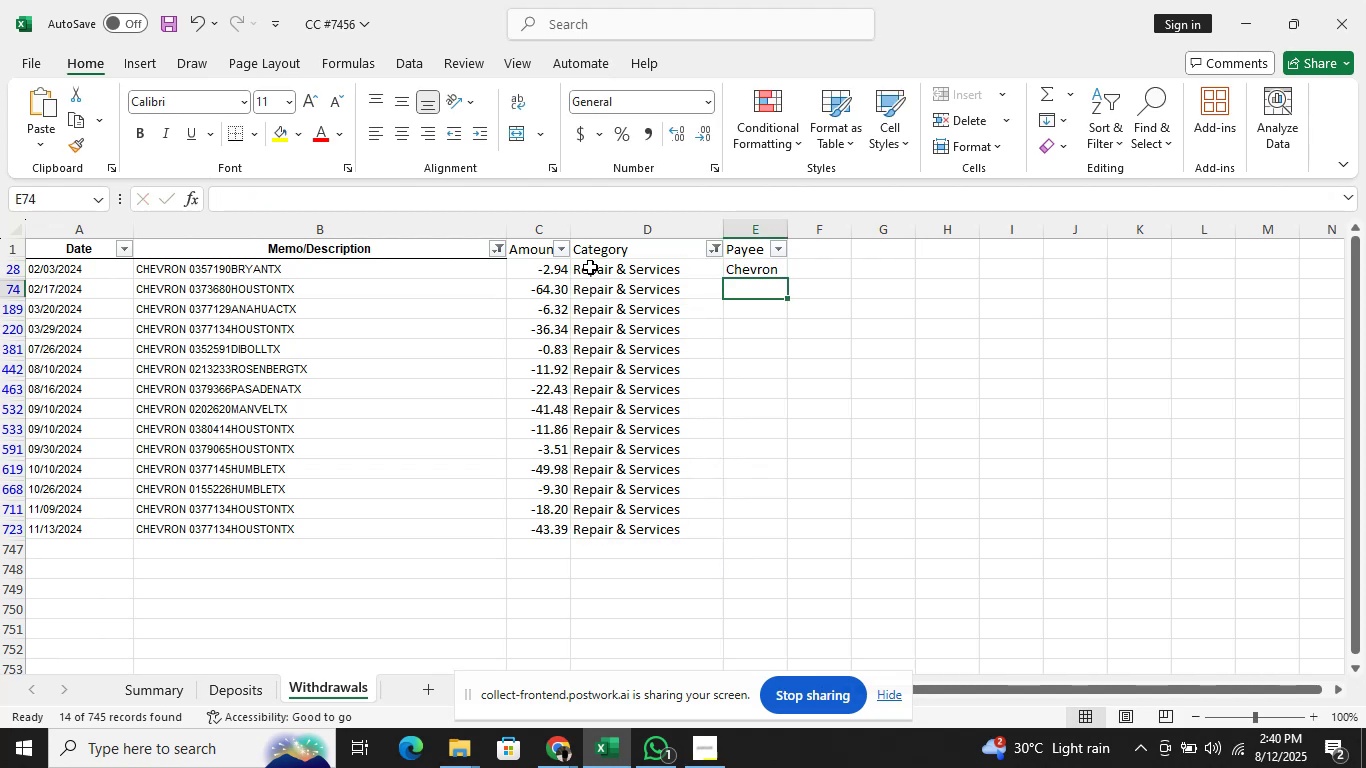 
hold_key(key=ArrowUp, duration=0.44)
 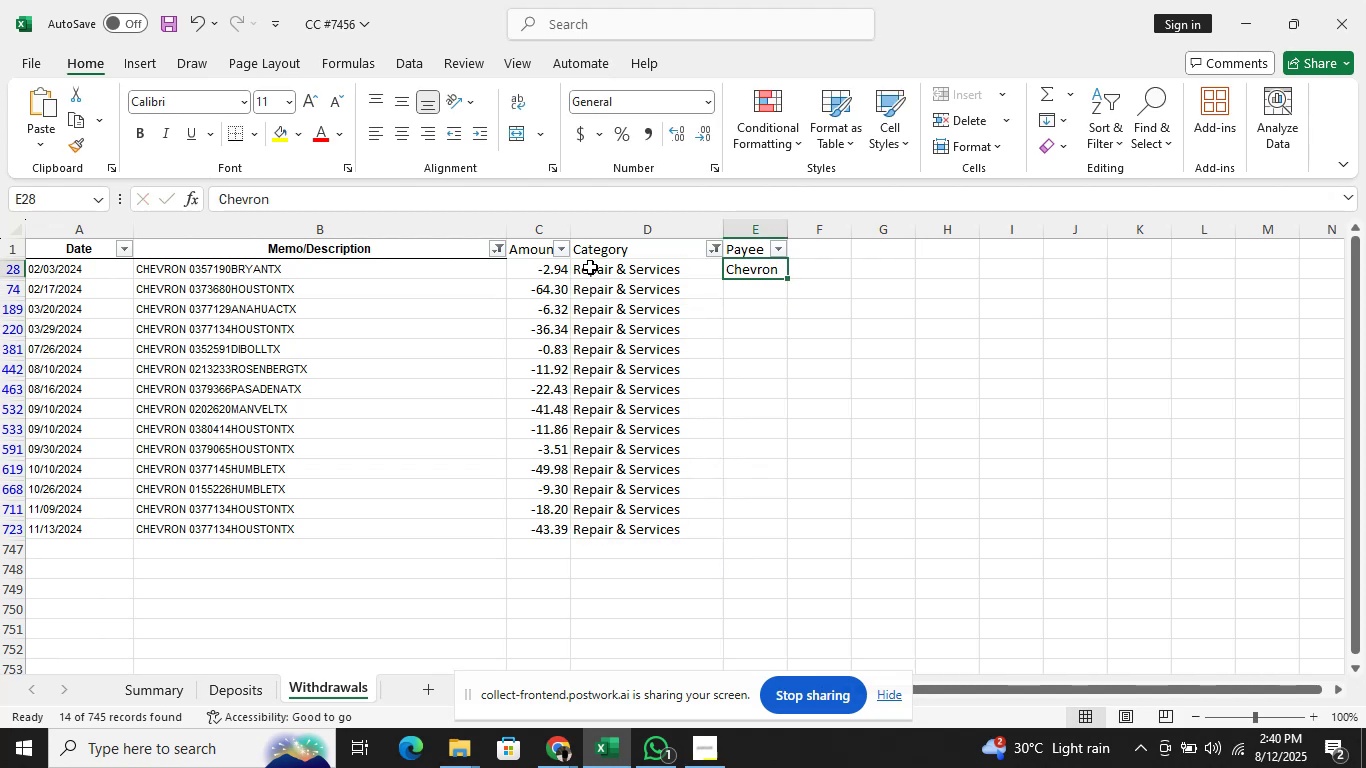 
hold_key(key=CapsLock, duration=1.36)
 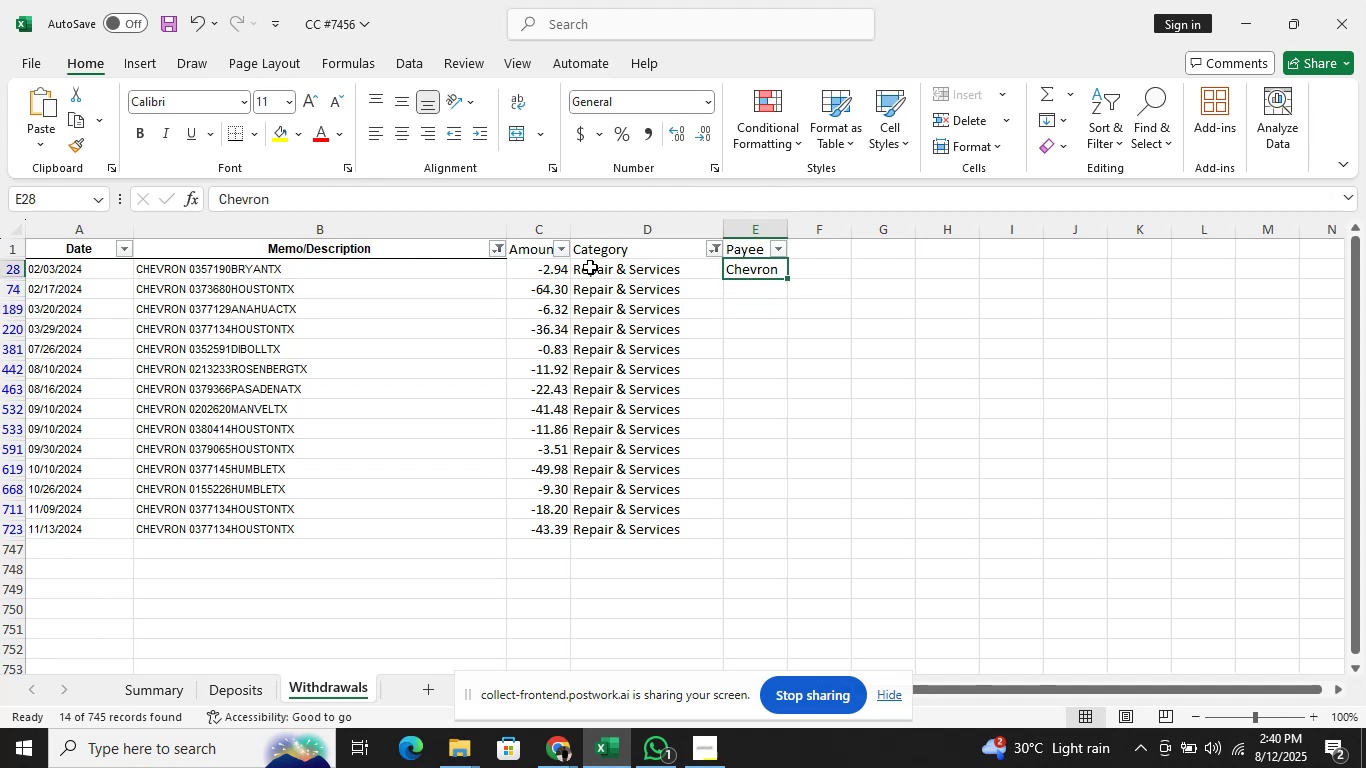 
hold_key(key=ArrowDown, duration=0.56)
 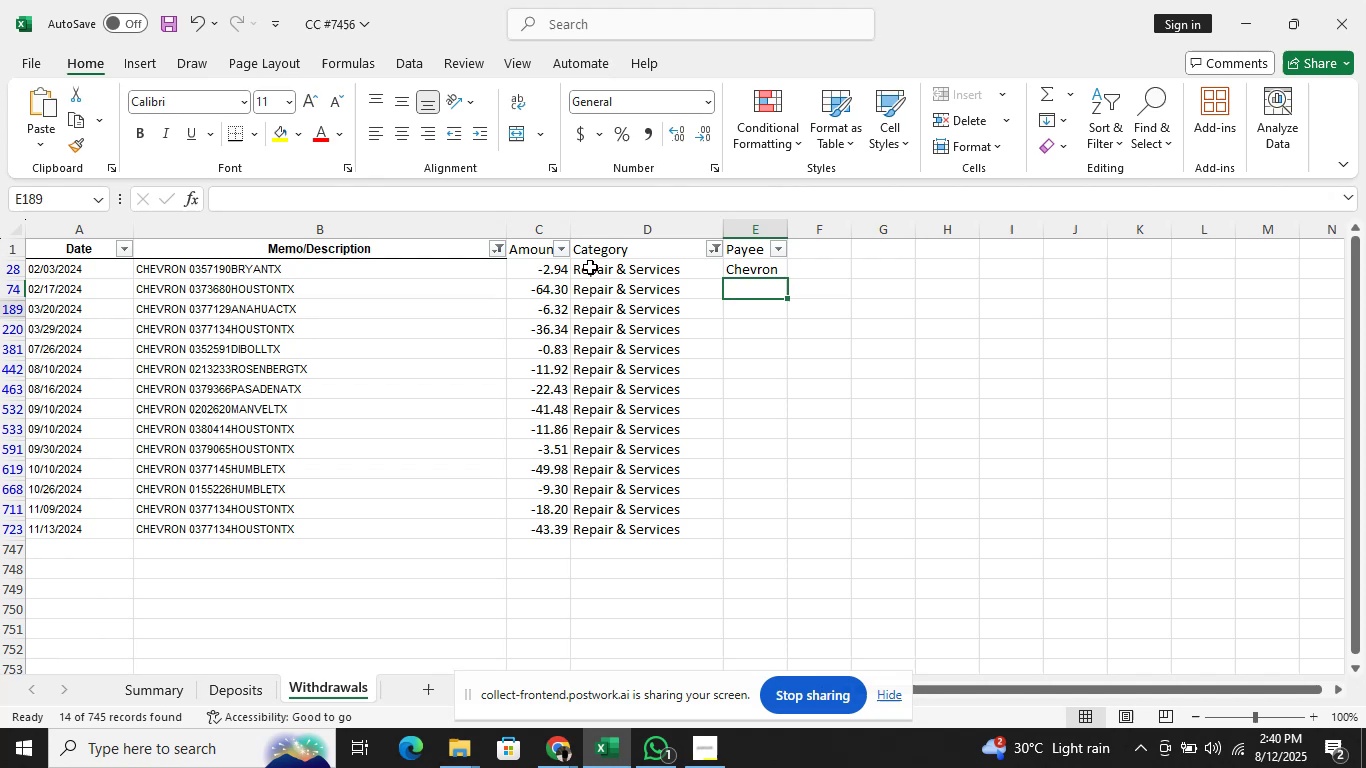 
key(ArrowUp)
 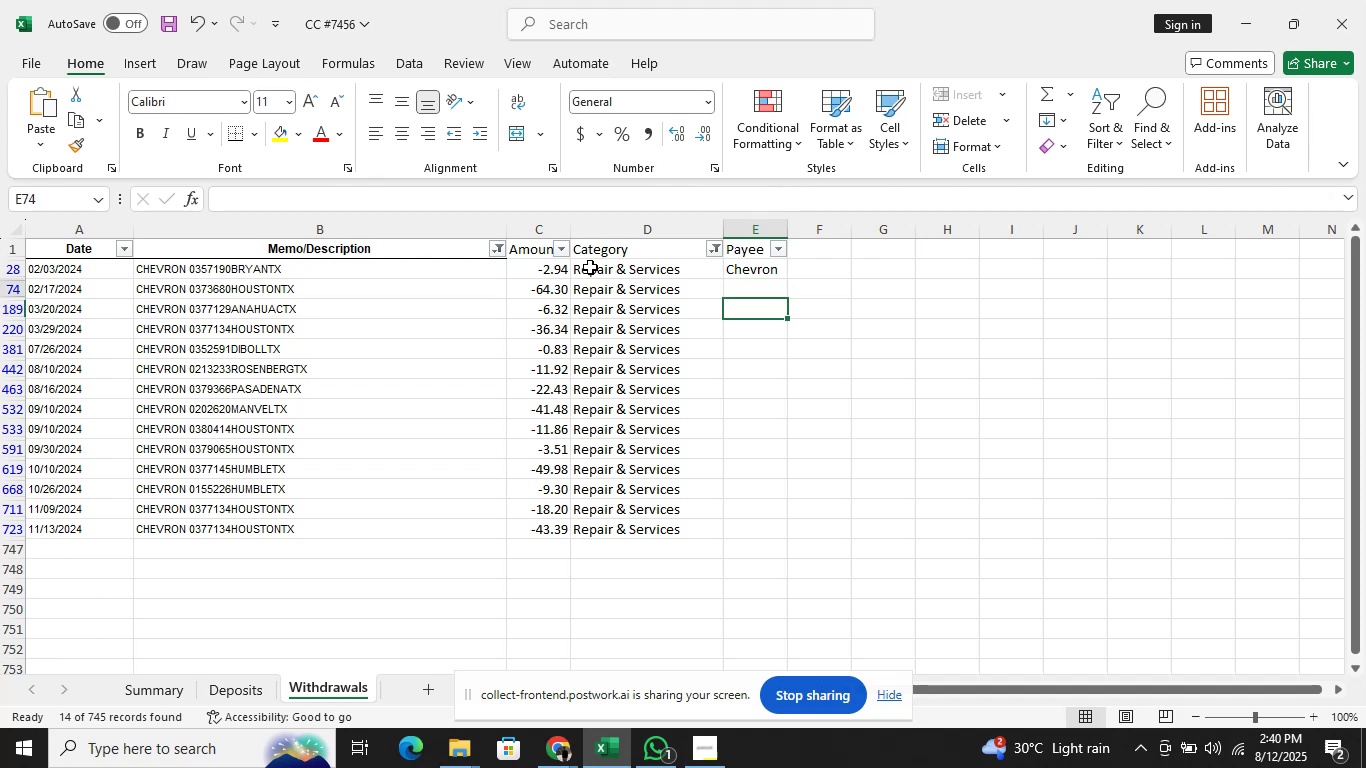 
key(ArrowUp)
 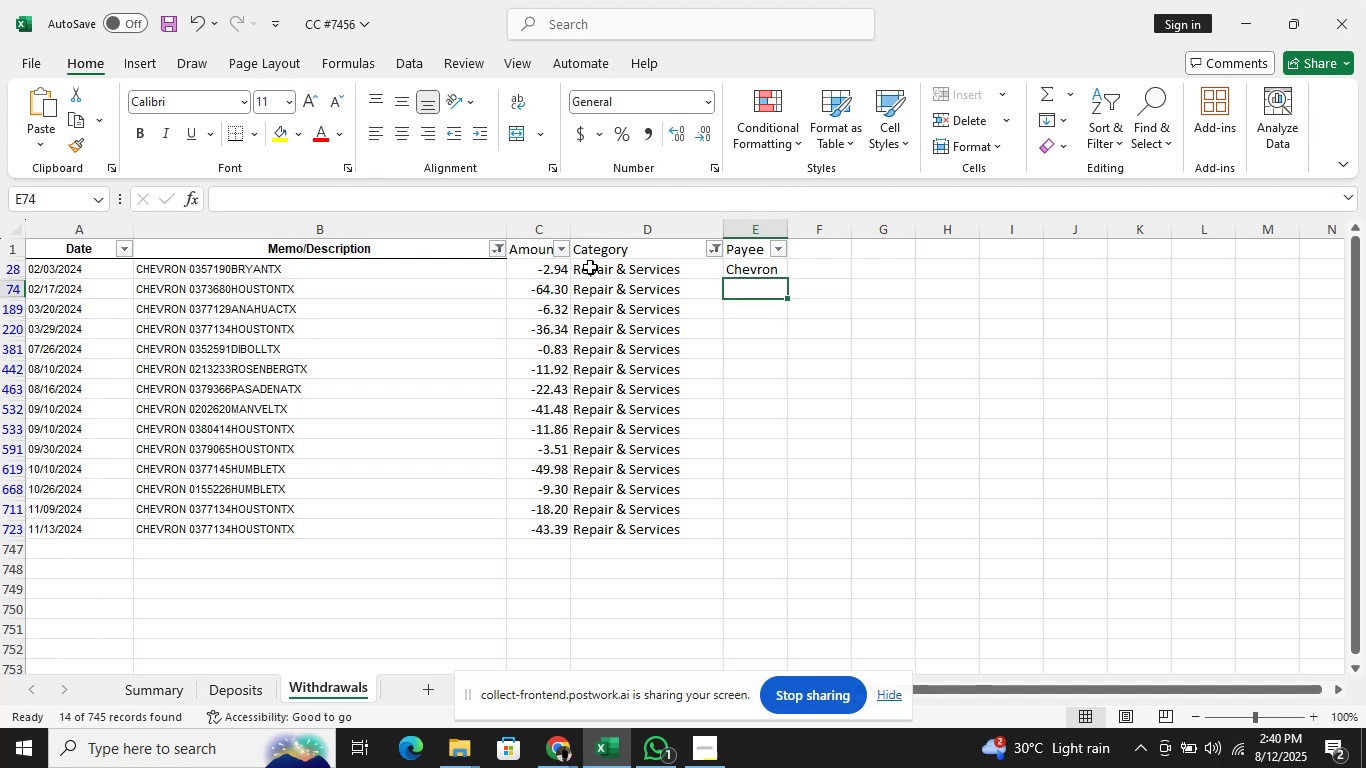 
hold_key(key=CapsLock, duration=0.38)
 